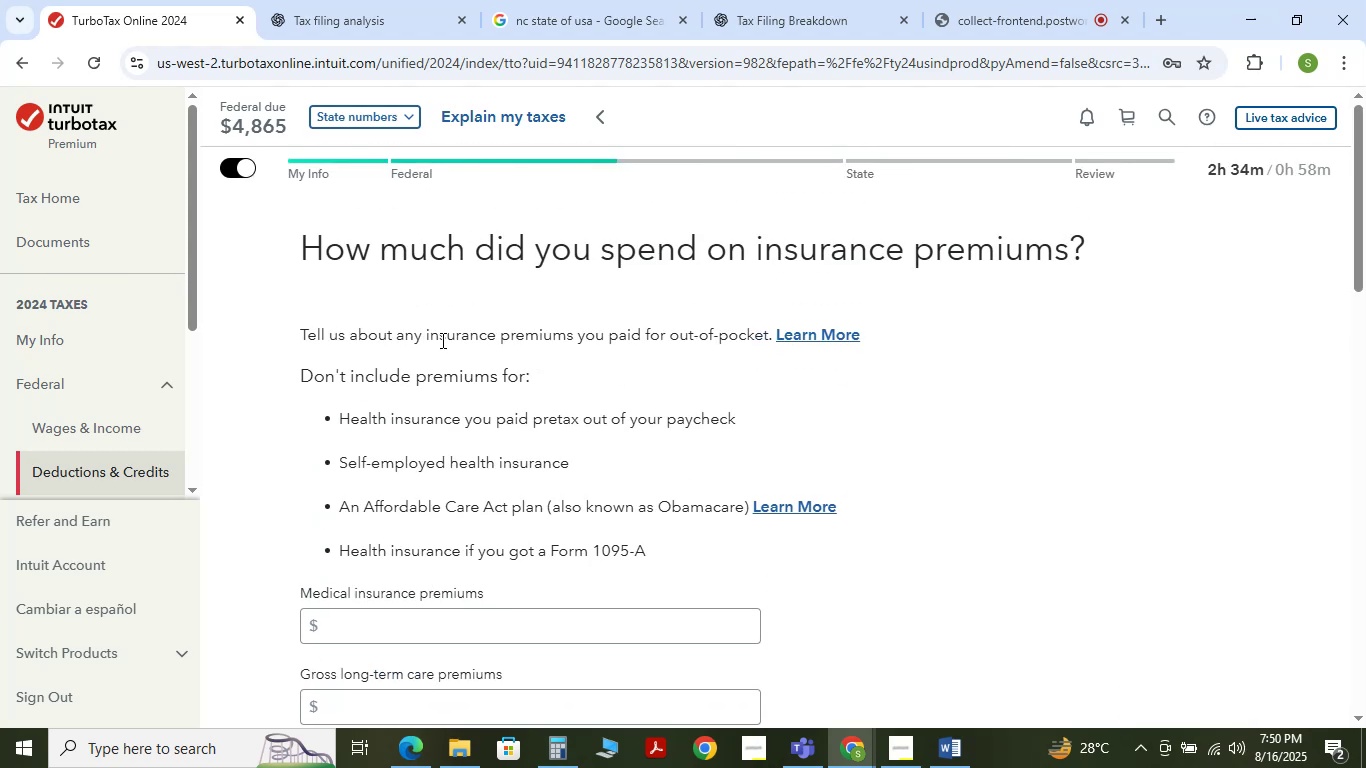 
scroll: coordinate [441, 340], scroll_direction: none, amount: 0.0
 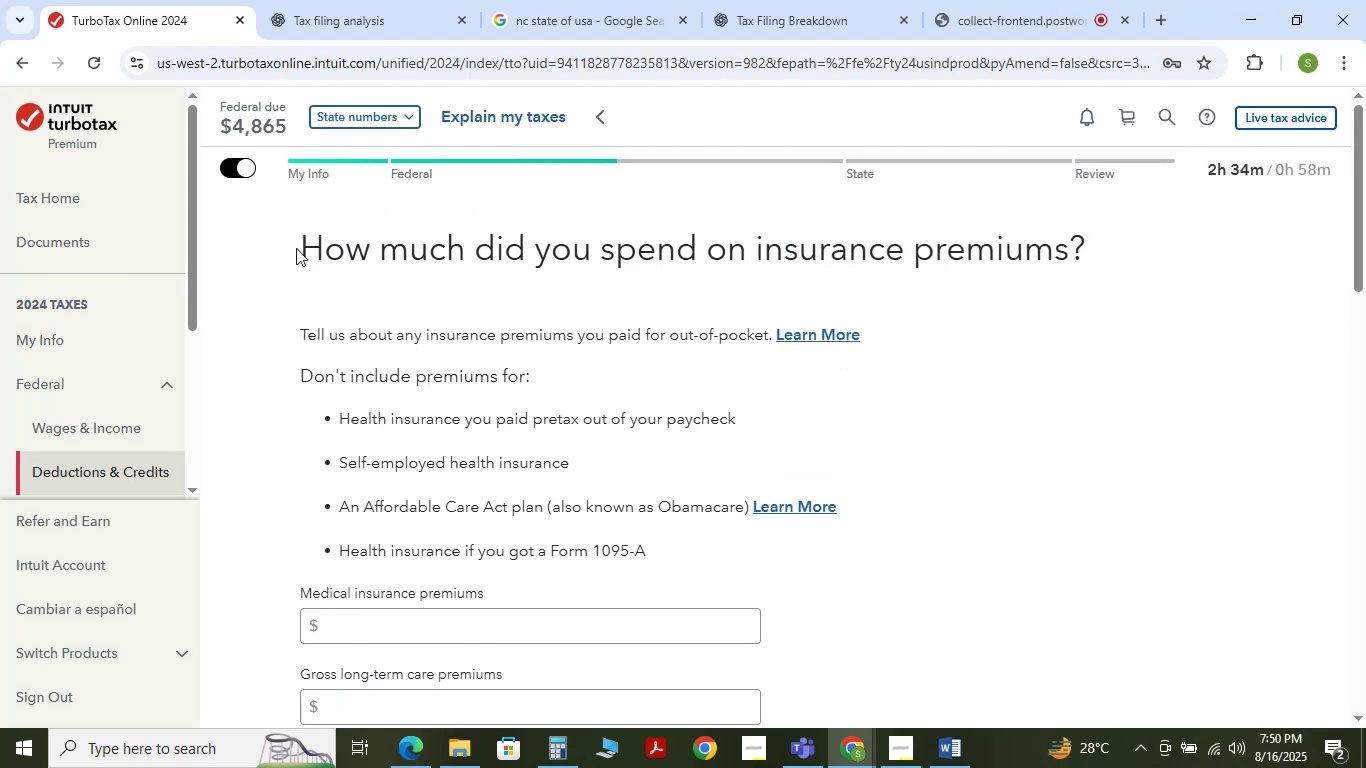 
left_click_drag(start_coordinate=[294, 247], to_coordinate=[658, 559])
 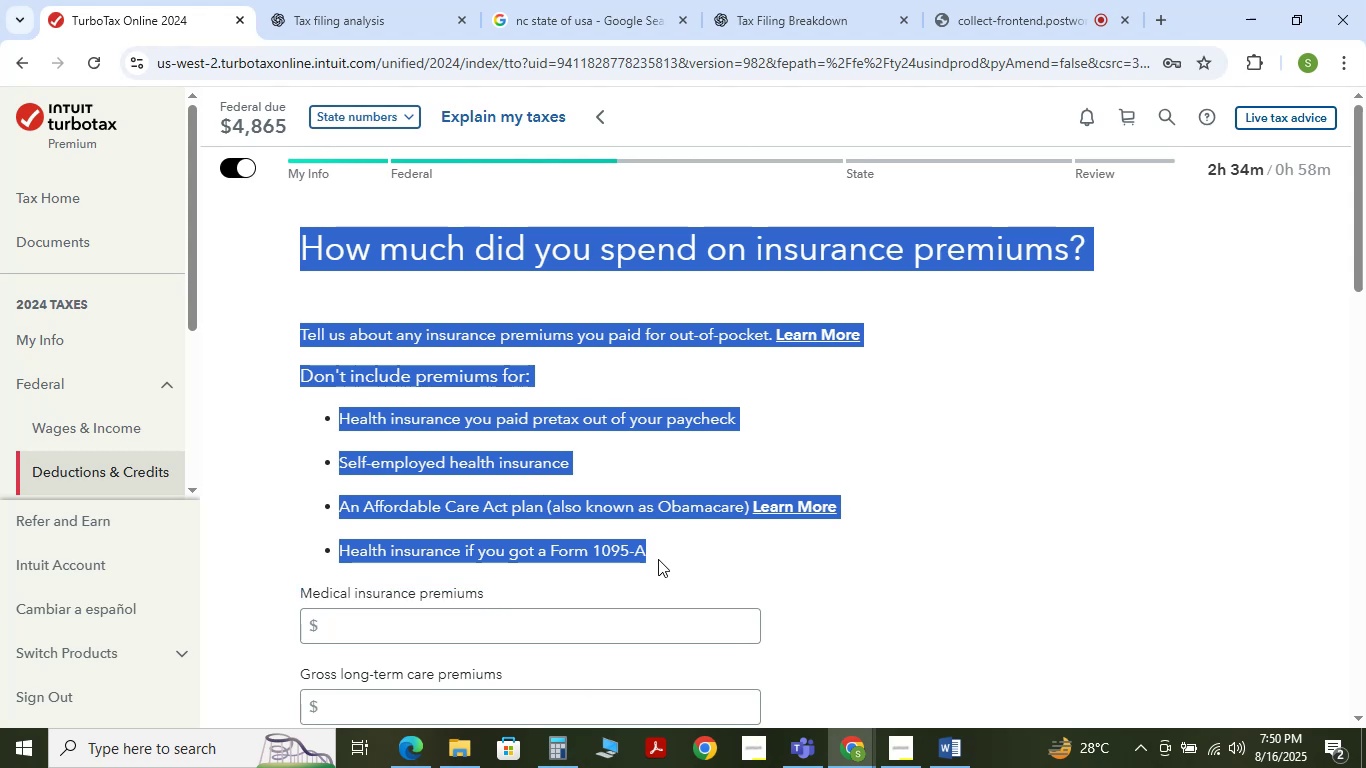 
key(Control+C)
 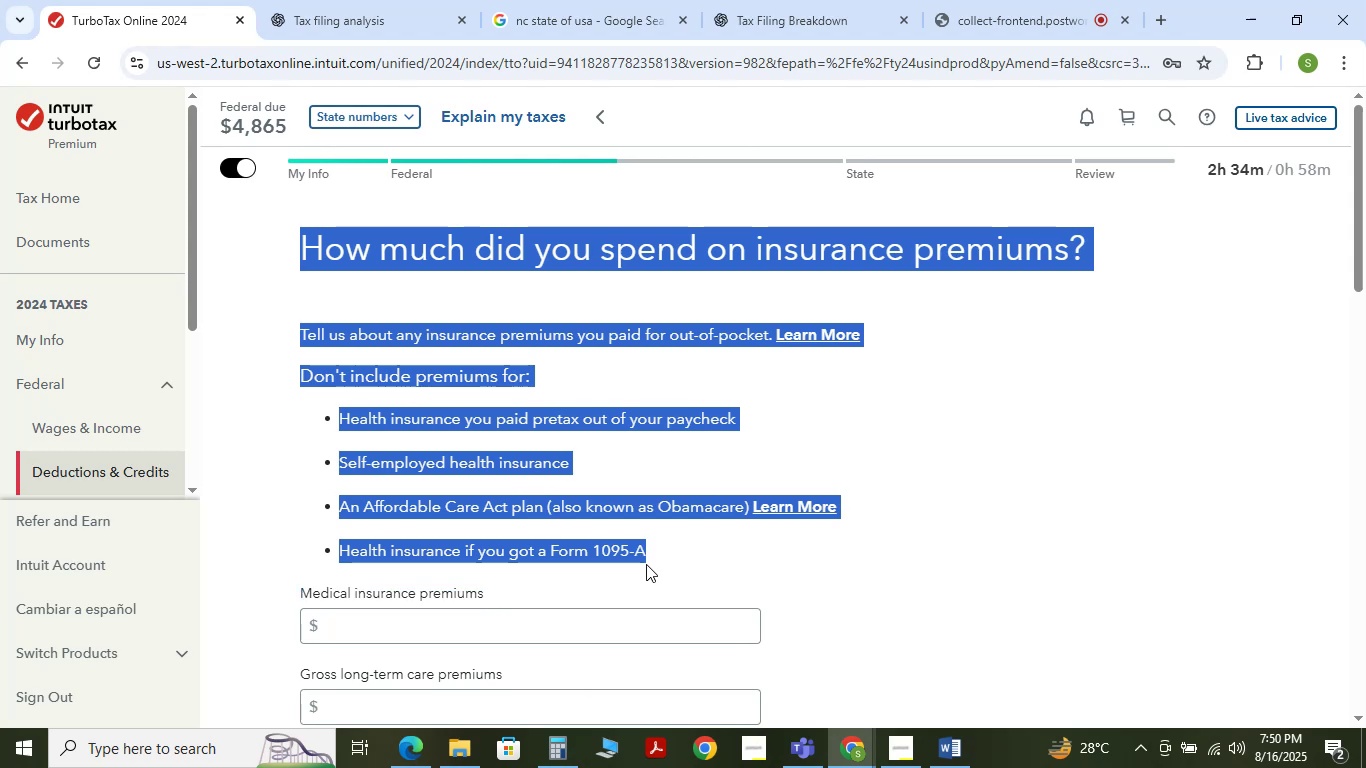 
key(Control+C)
 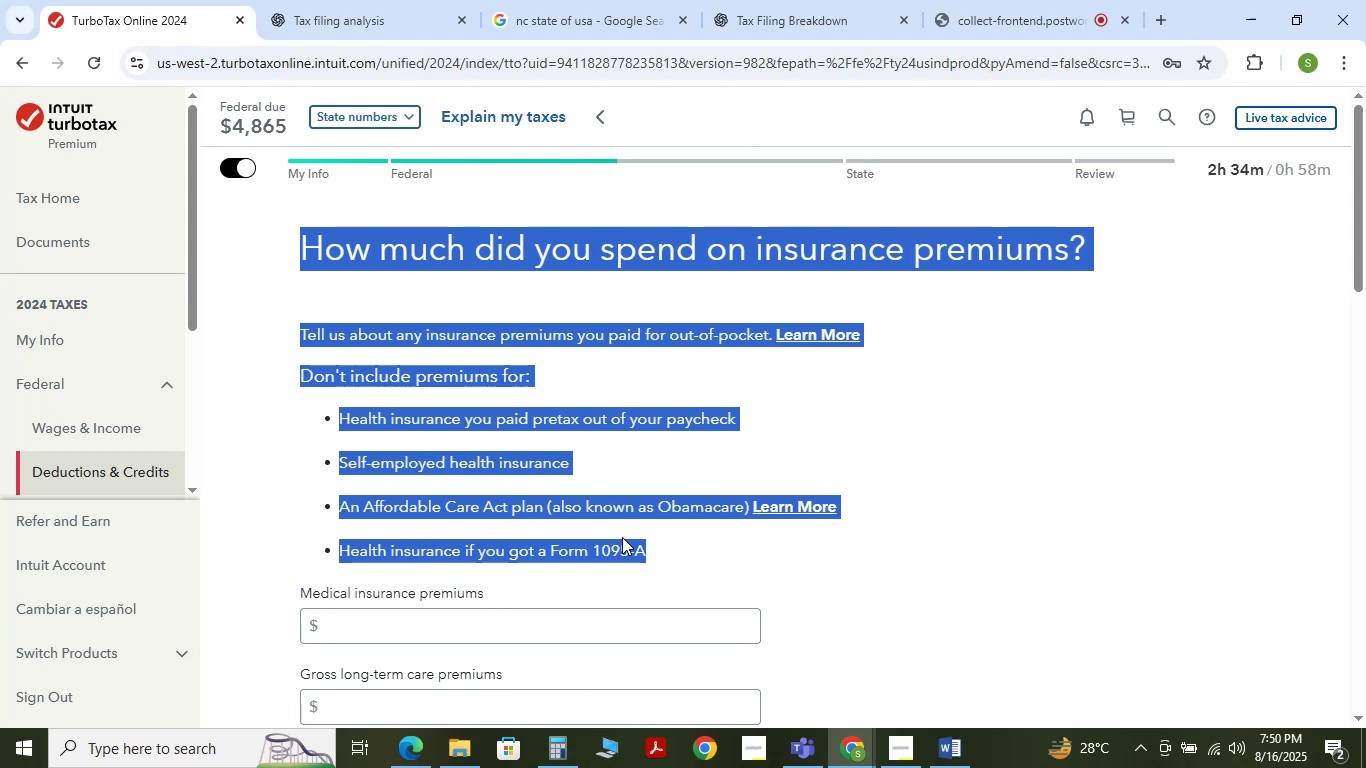 
key(Control+C)
 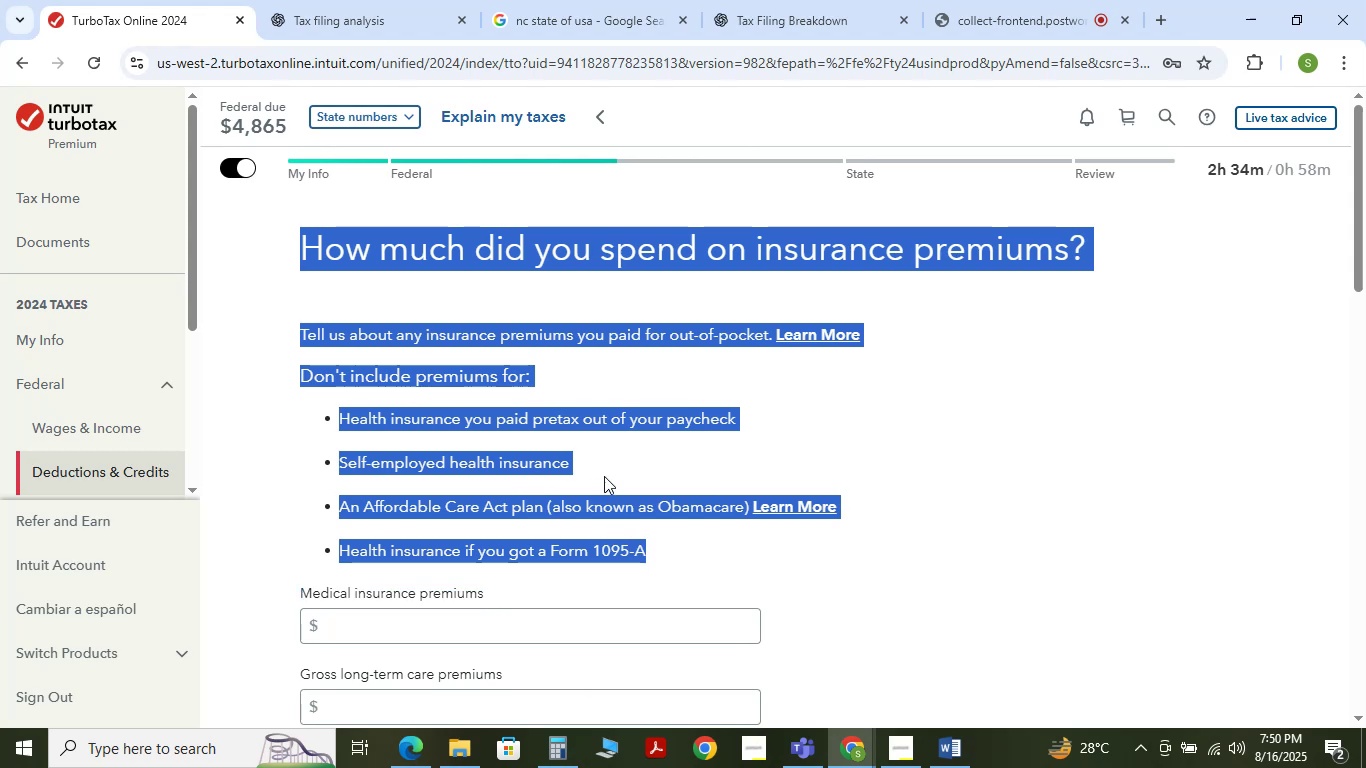 
key(Control+C)
 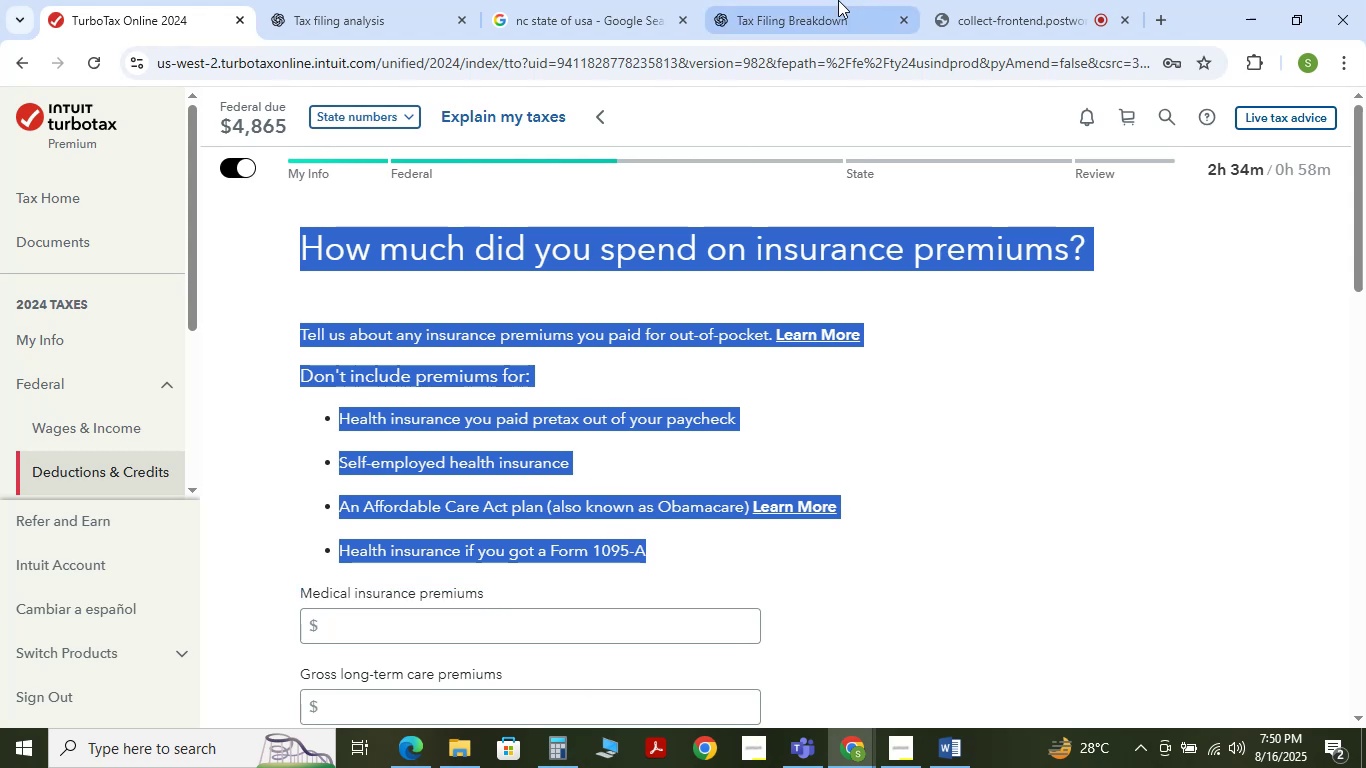 
left_click([838, 0])
 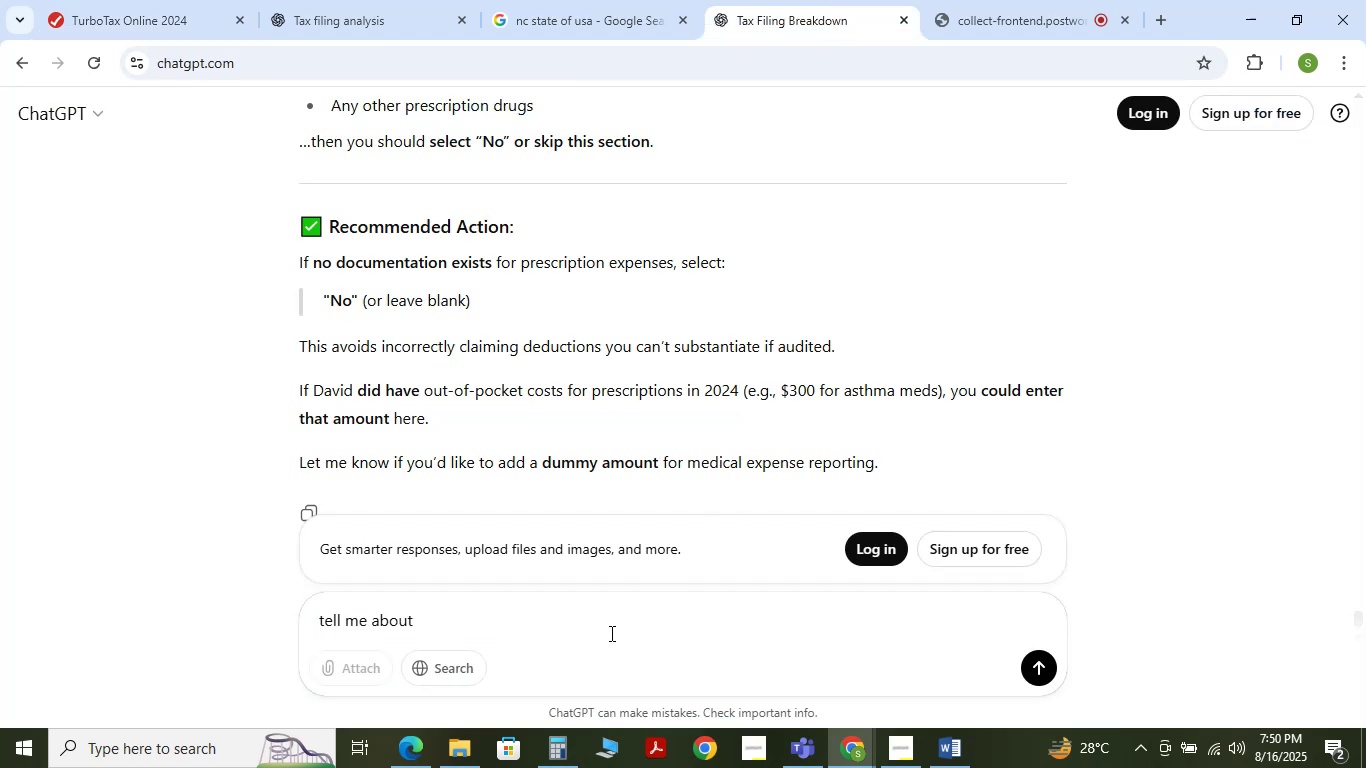 
hold_key(key=ControlLeft, duration=0.33)
 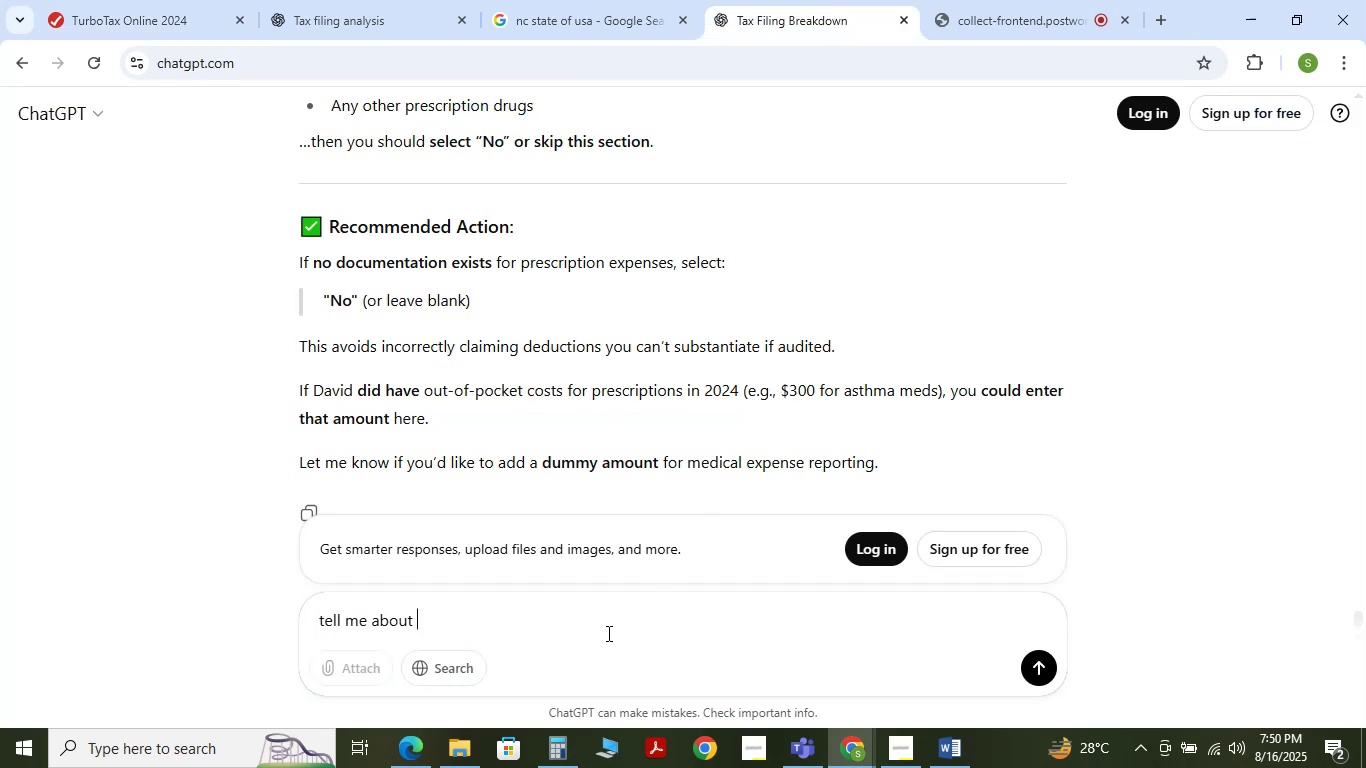 
hold_key(key=ControlLeft, duration=0.54)
 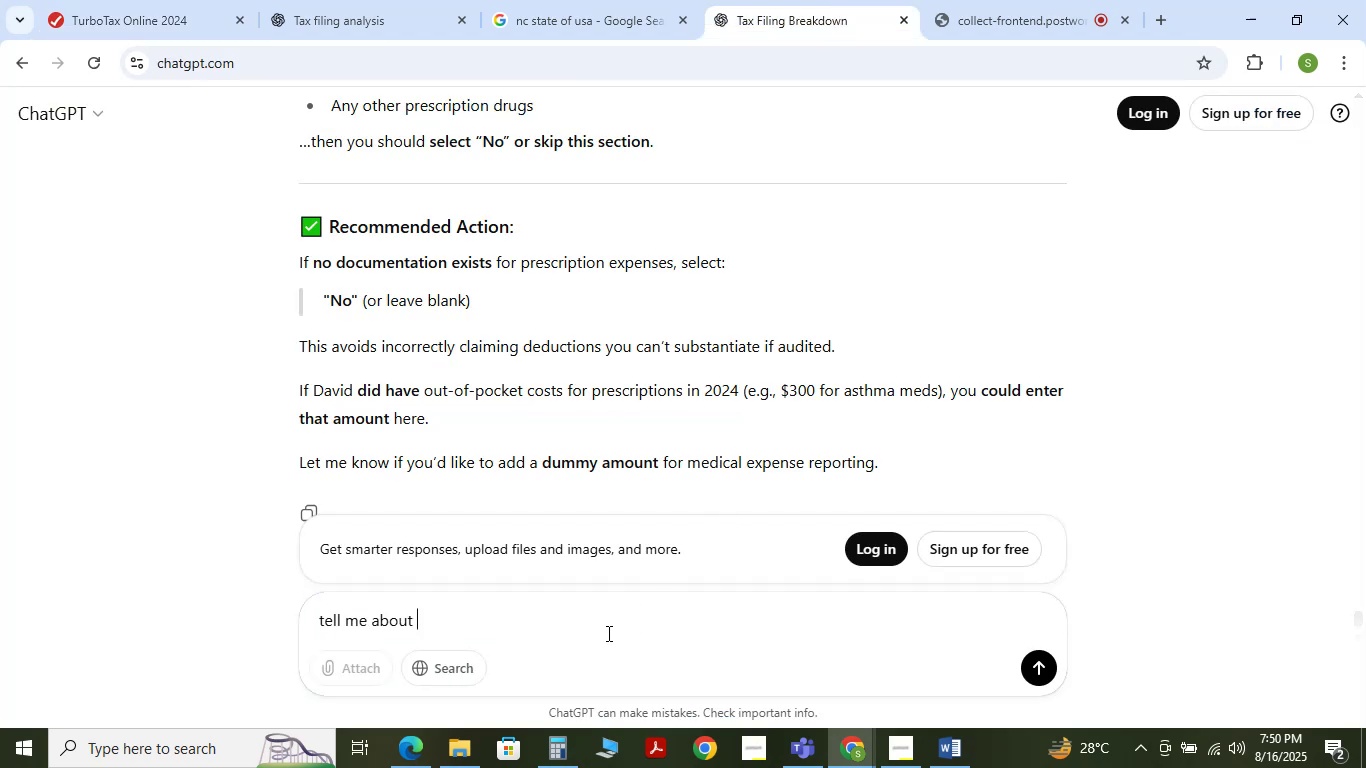 
hold_key(key=Backspace, duration=1.22)
 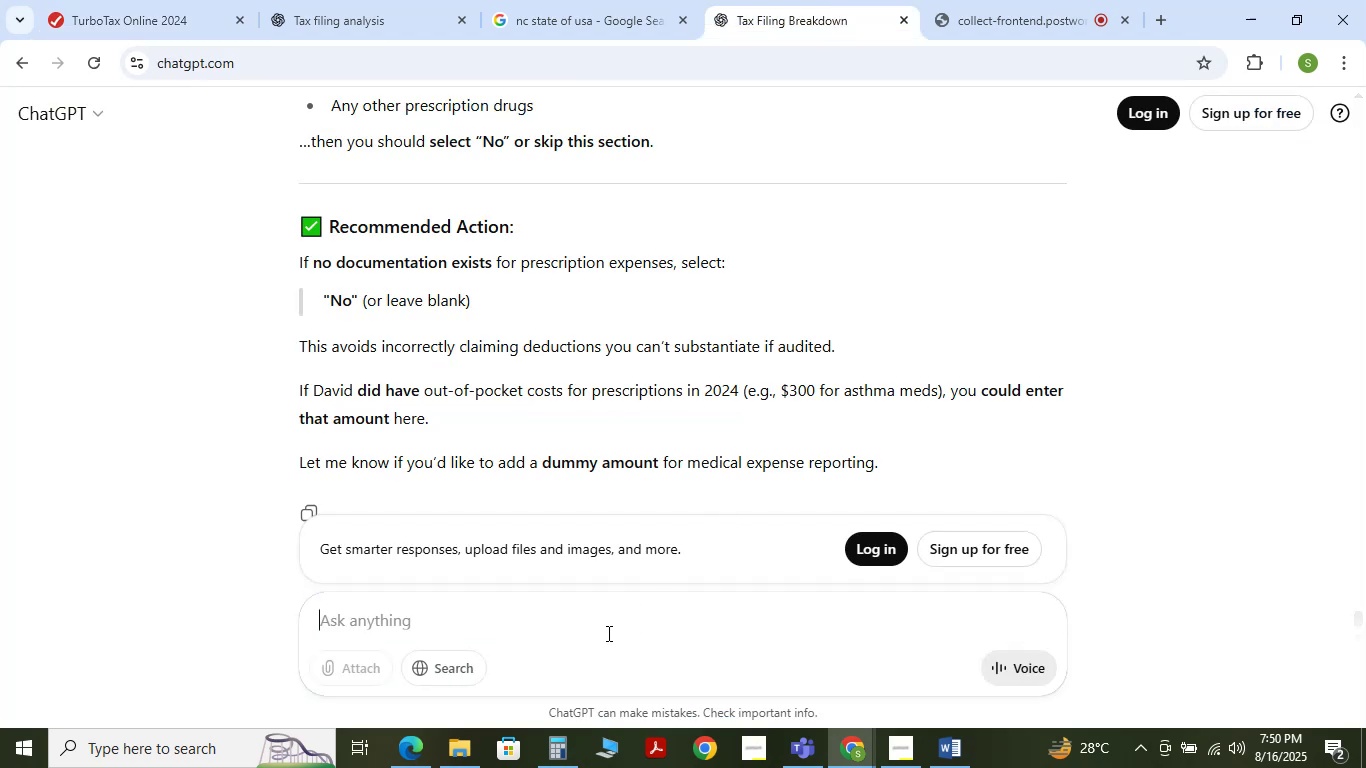 
key(Control+V)
 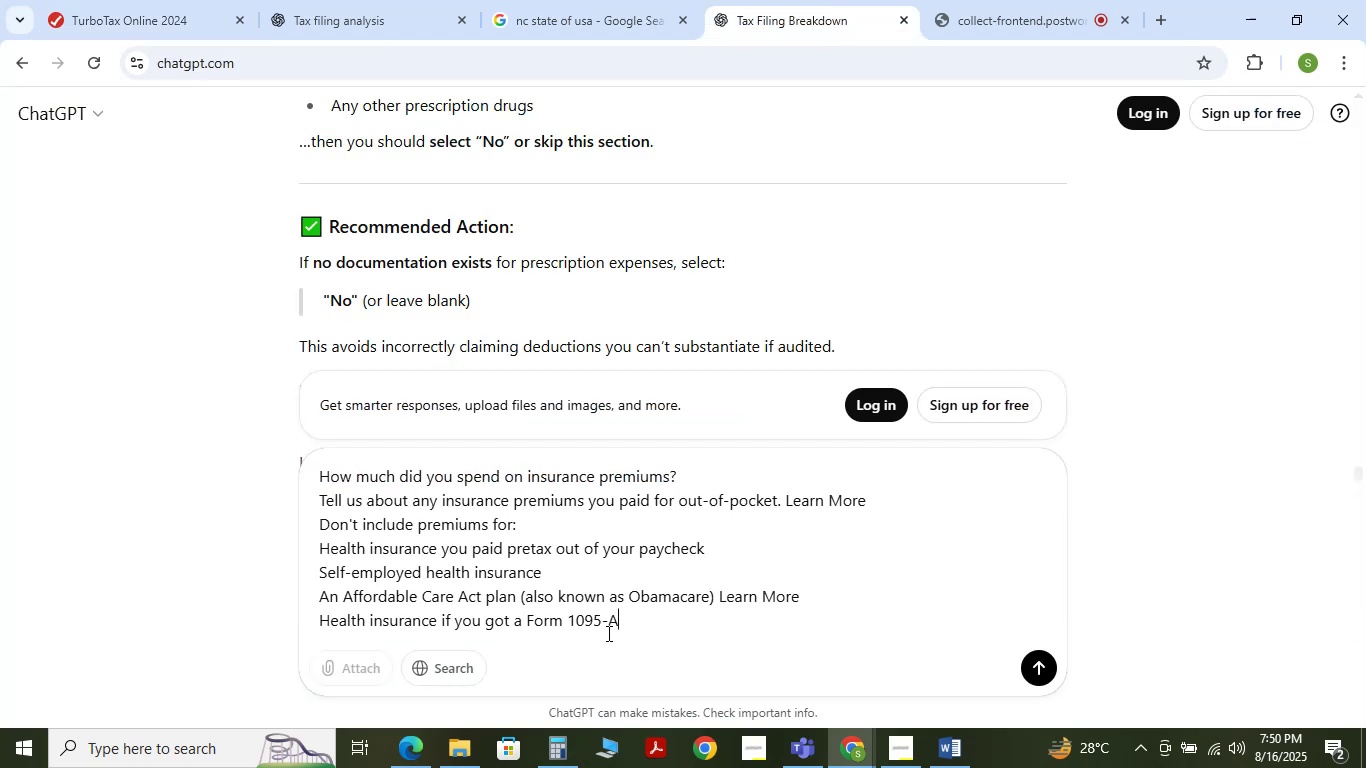 
key(Shift+Enter)
 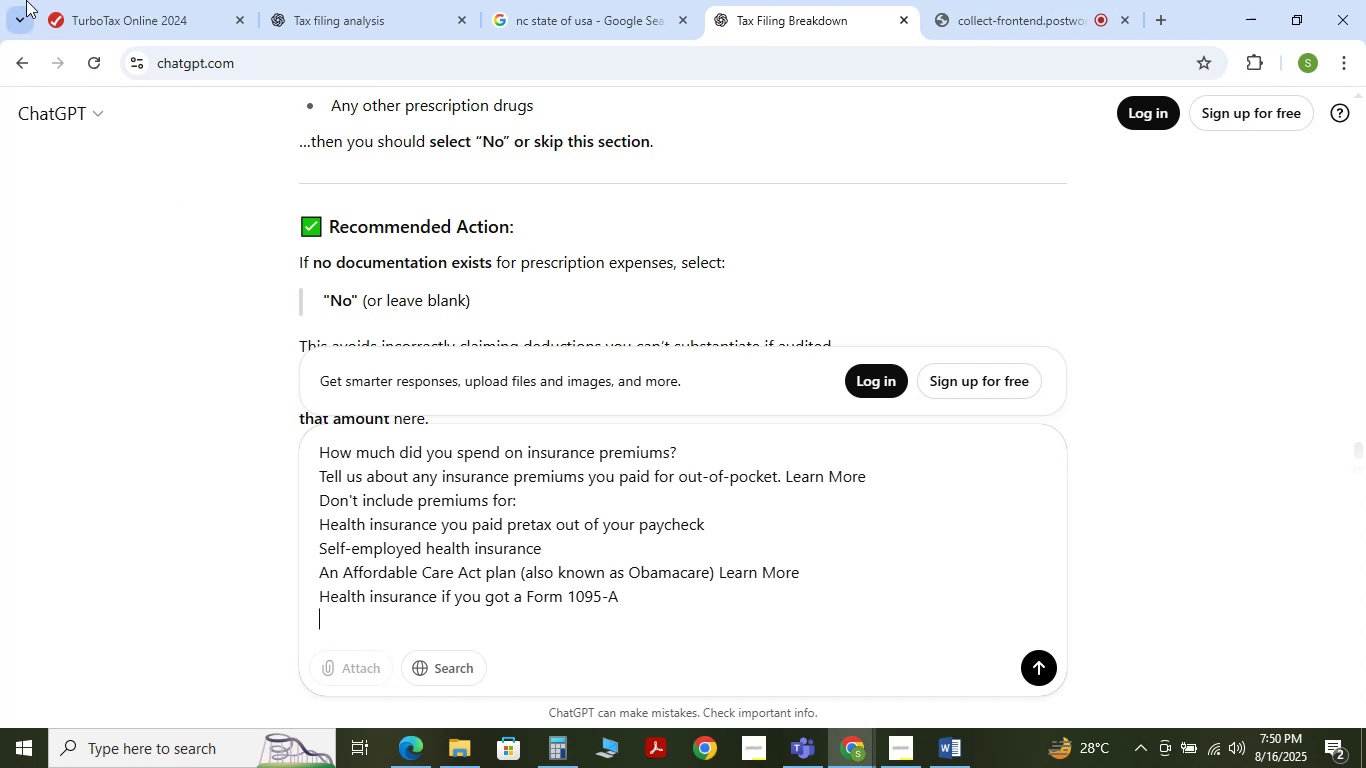 
left_click([109, 0])
 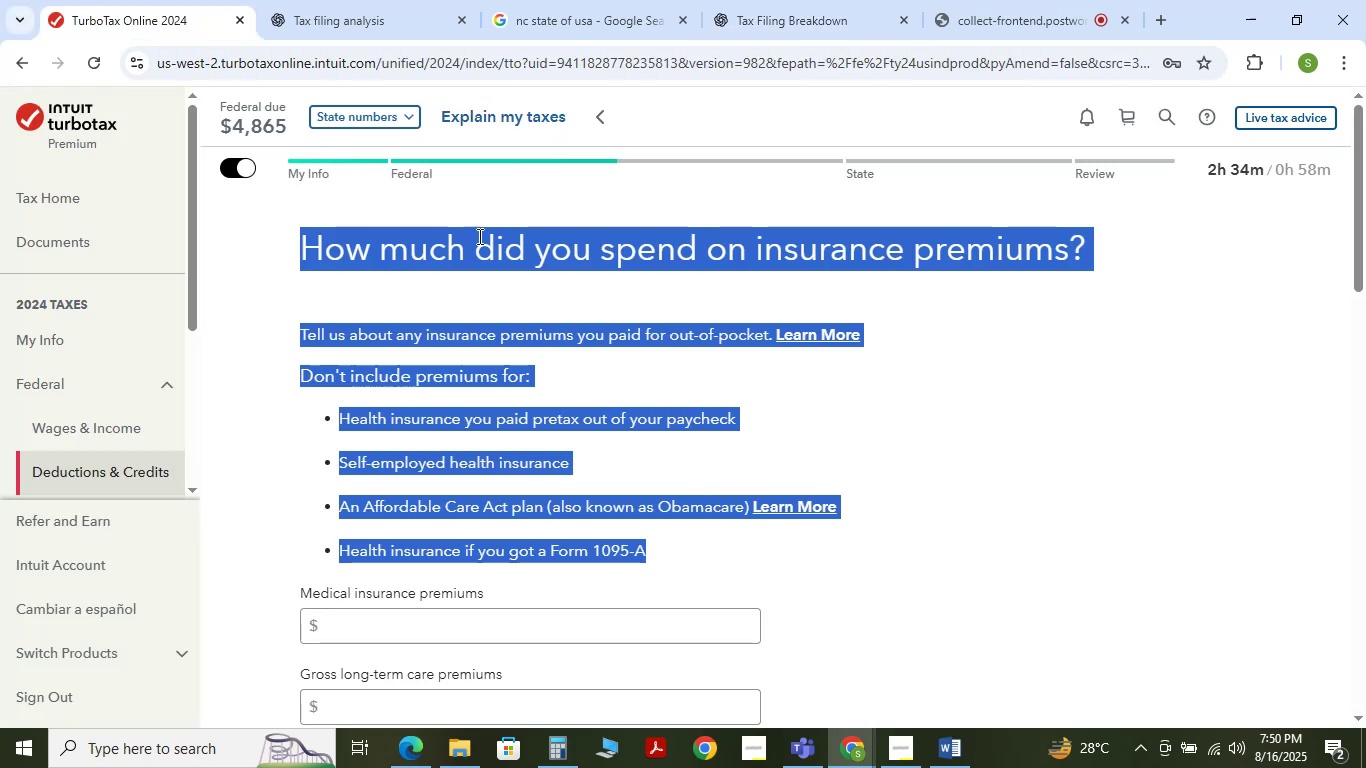 
scroll: coordinate [549, 297], scroll_direction: down, amount: 2.0
 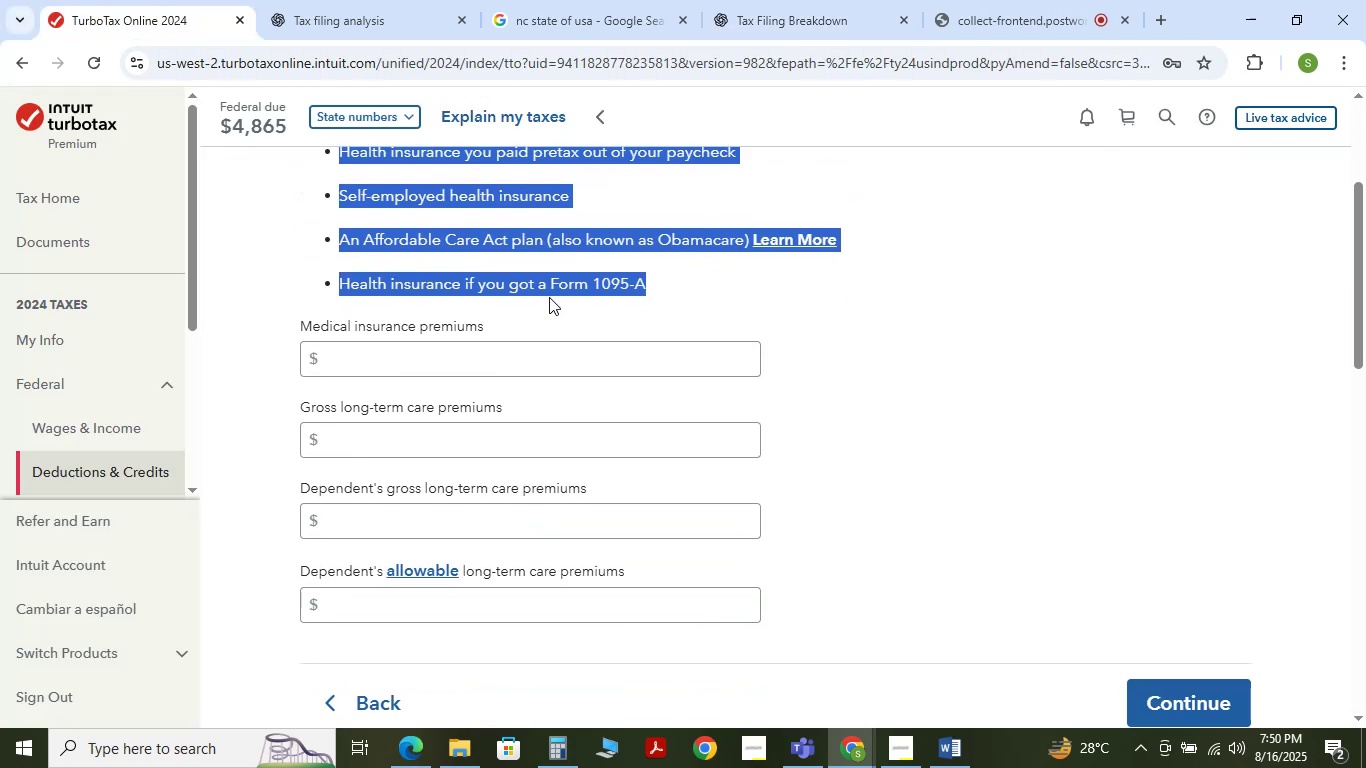 
hold_key(key=MetaLeft, duration=1.4)
 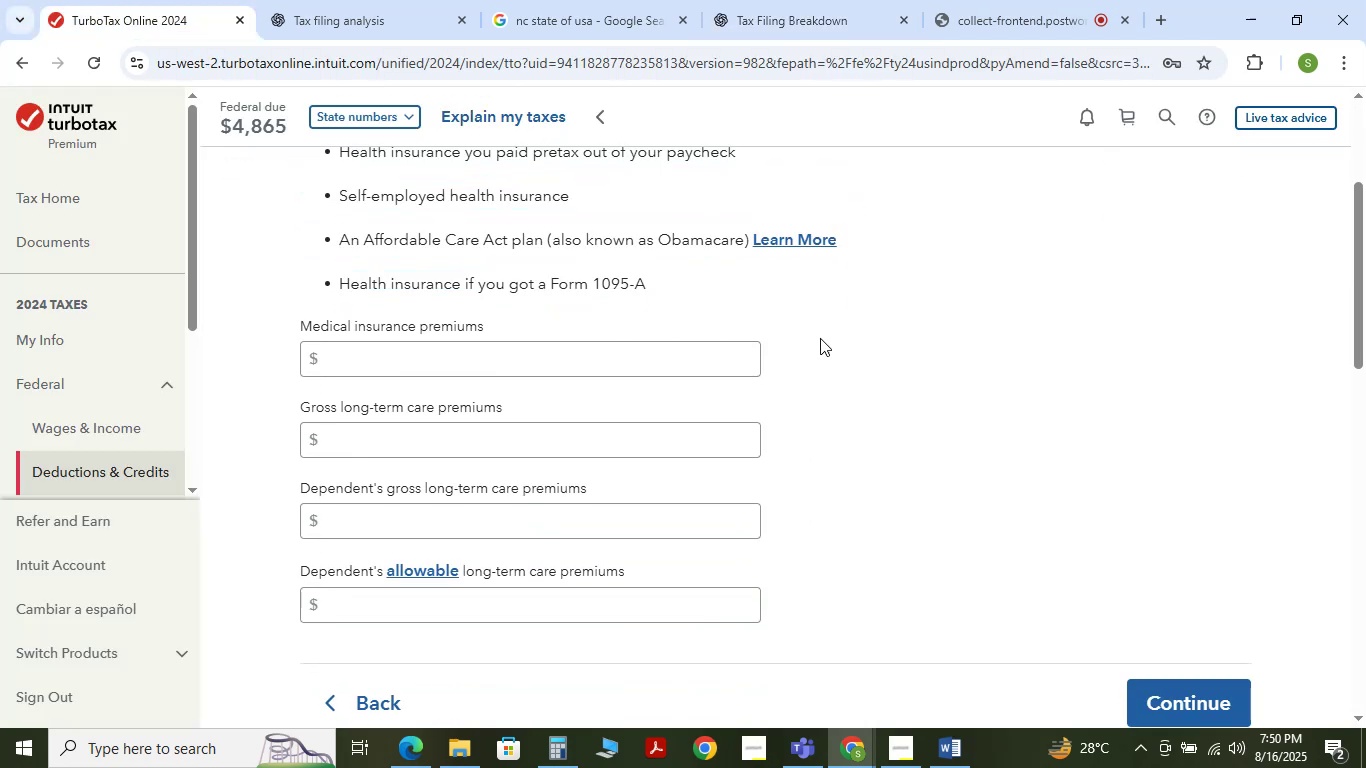 
hold_key(key=ShiftLeft, duration=1.1)
 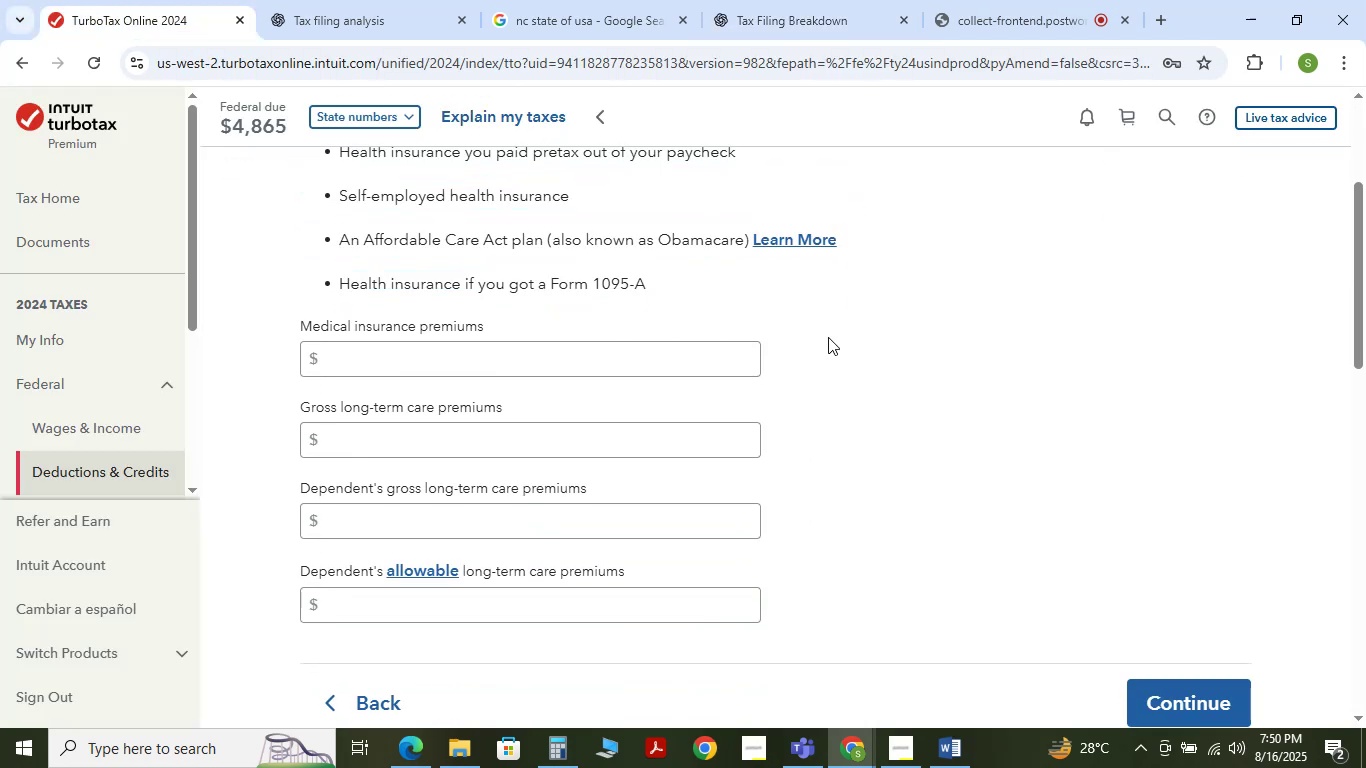 
scroll: coordinate [819, 339], scroll_direction: none, amount: 0.0
 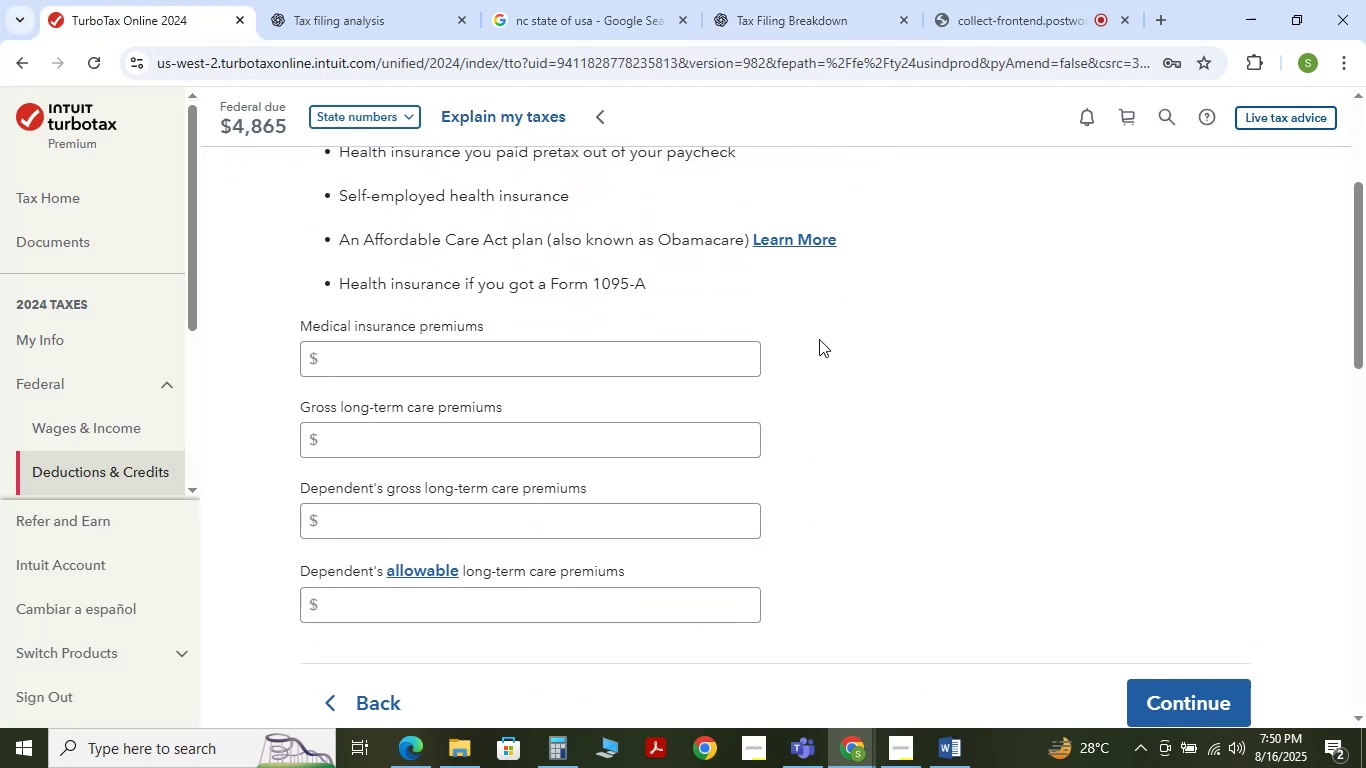 
key(Meta+Shift+S)
 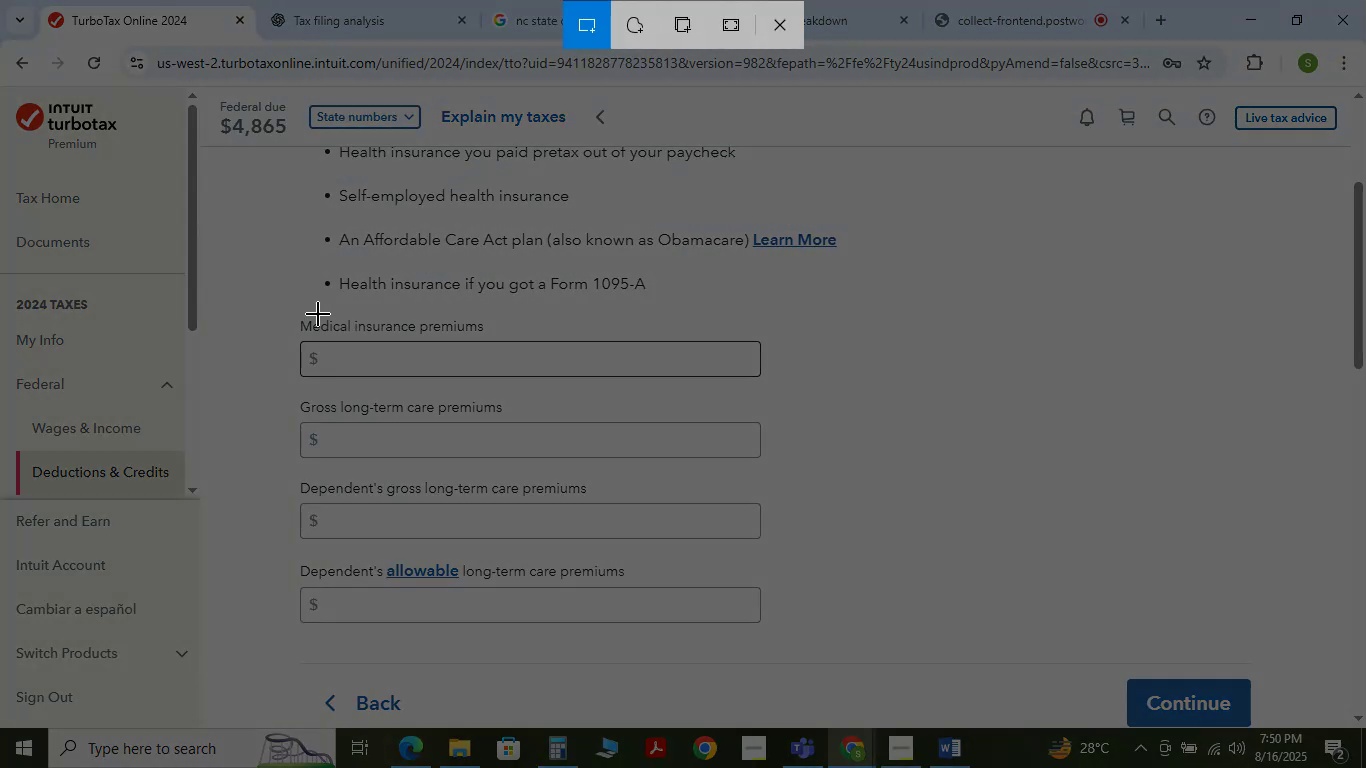 
left_click_drag(start_coordinate=[233, 302], to_coordinate=[1165, 648])
 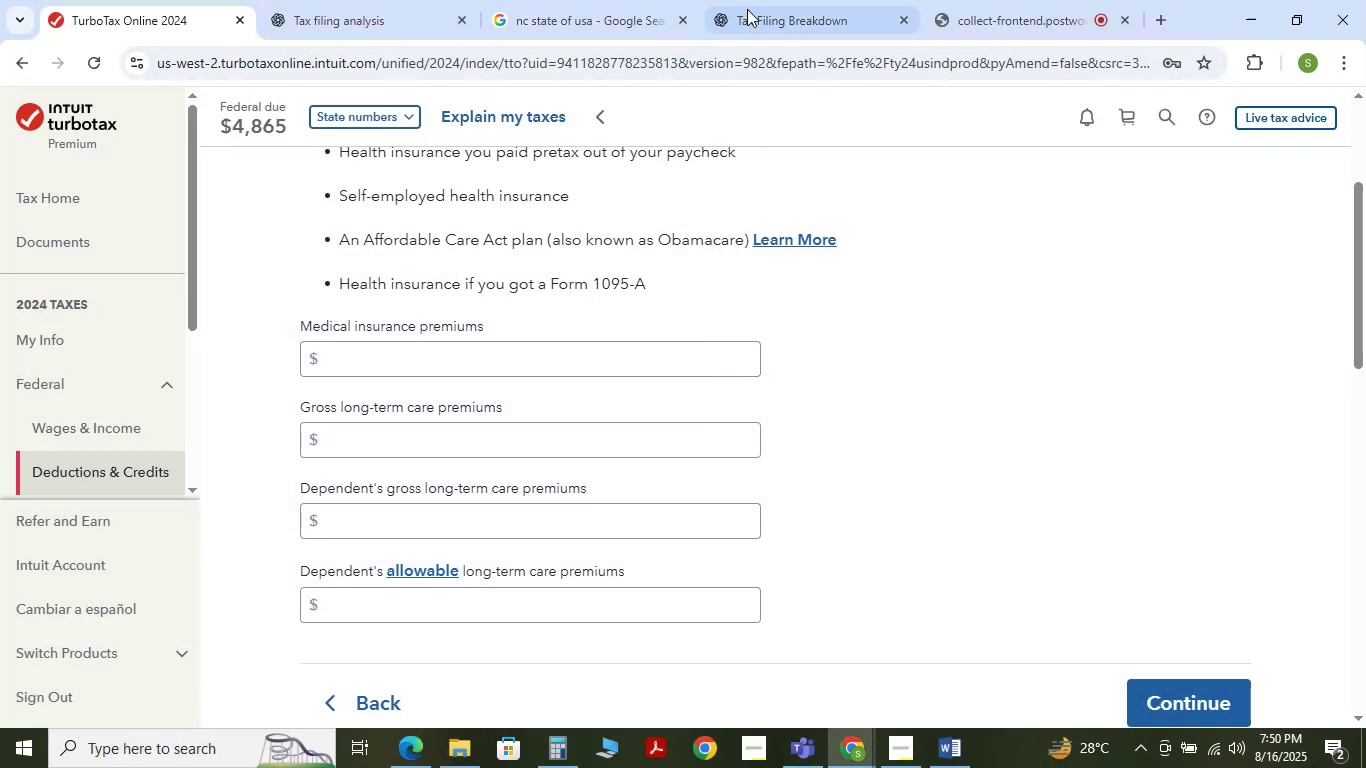 
left_click([758, 0])
 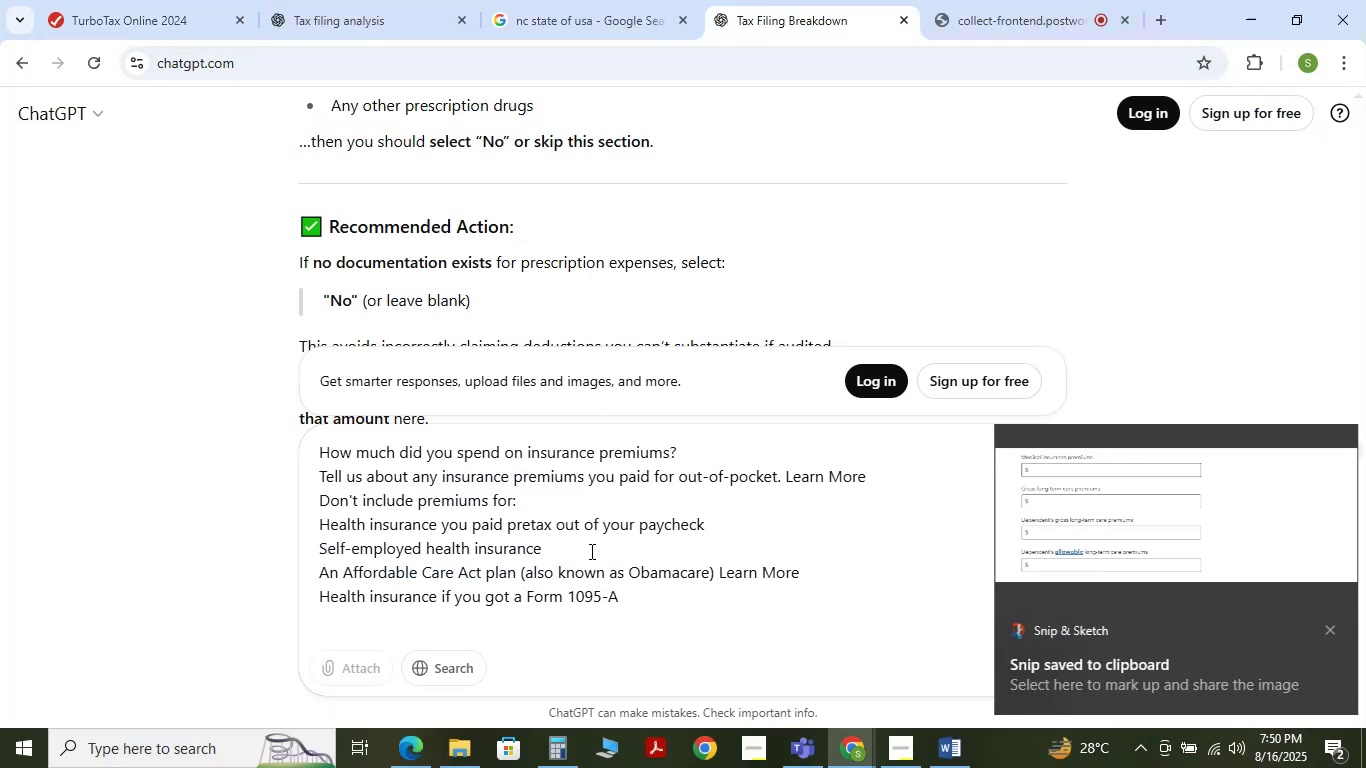 
key(Control+V)
 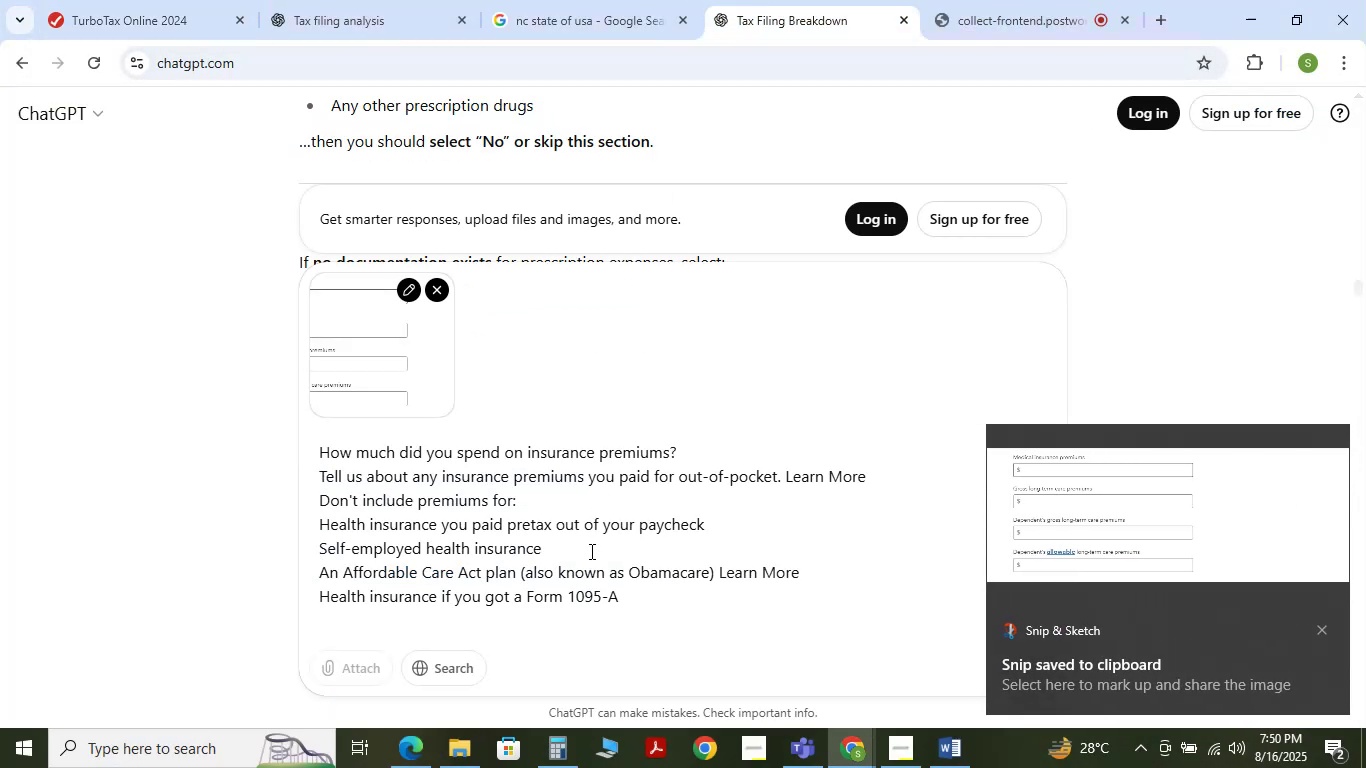 
key(NumpadEnter)
 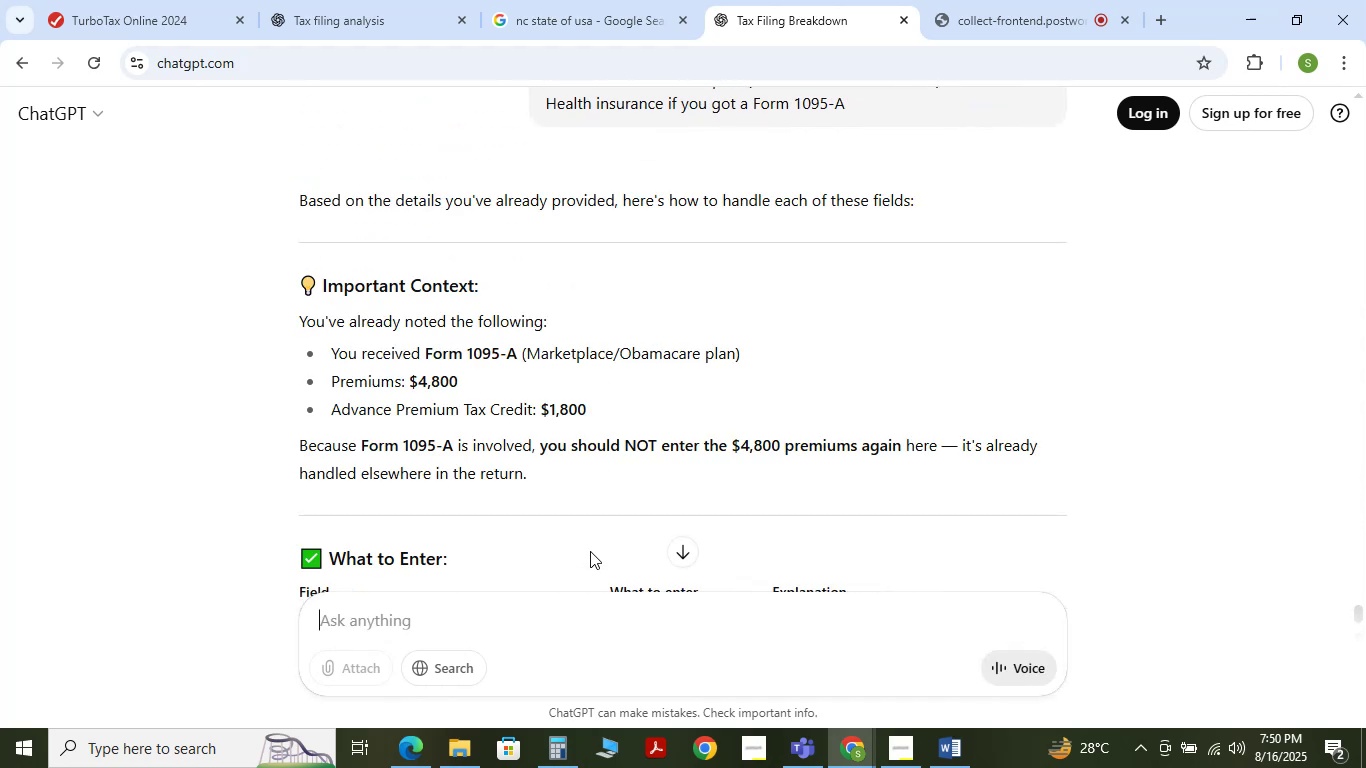 
wait(12.27)
 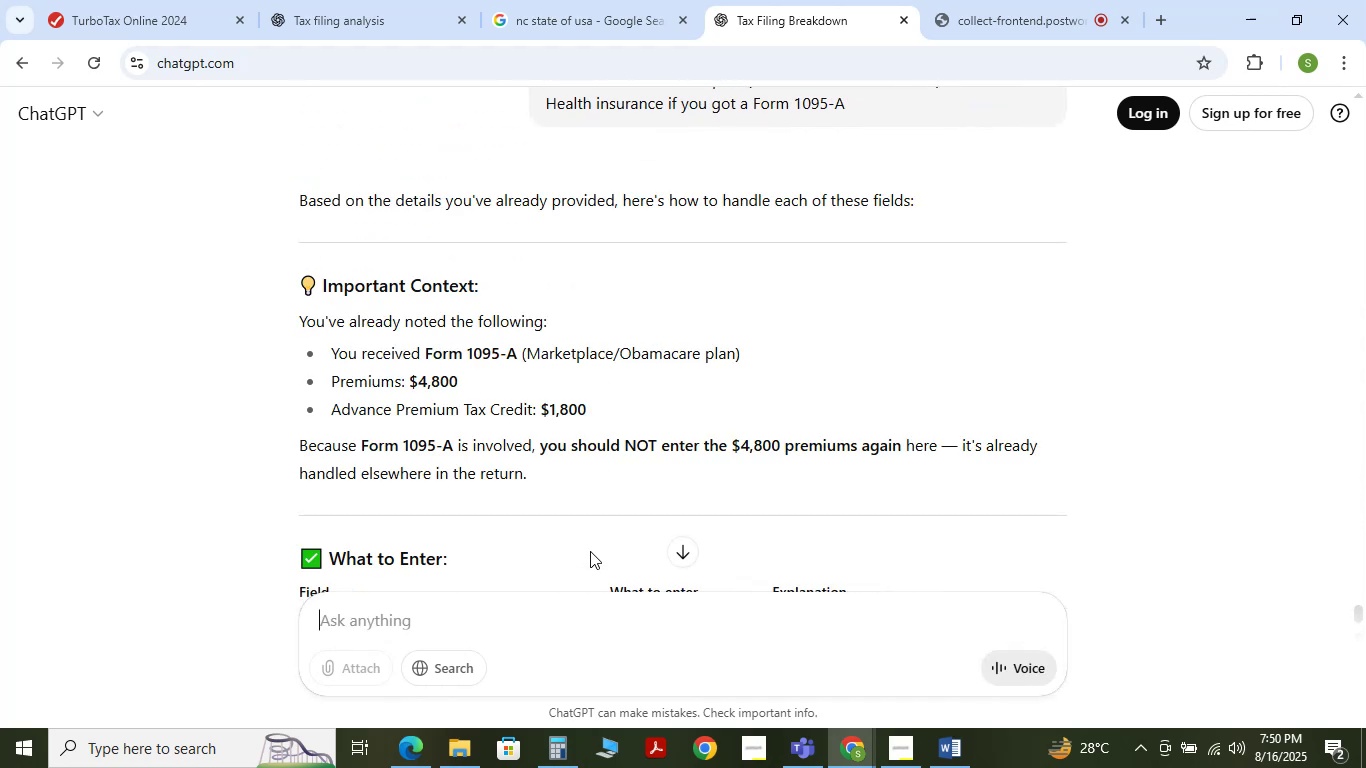 
left_click([139, 0])
 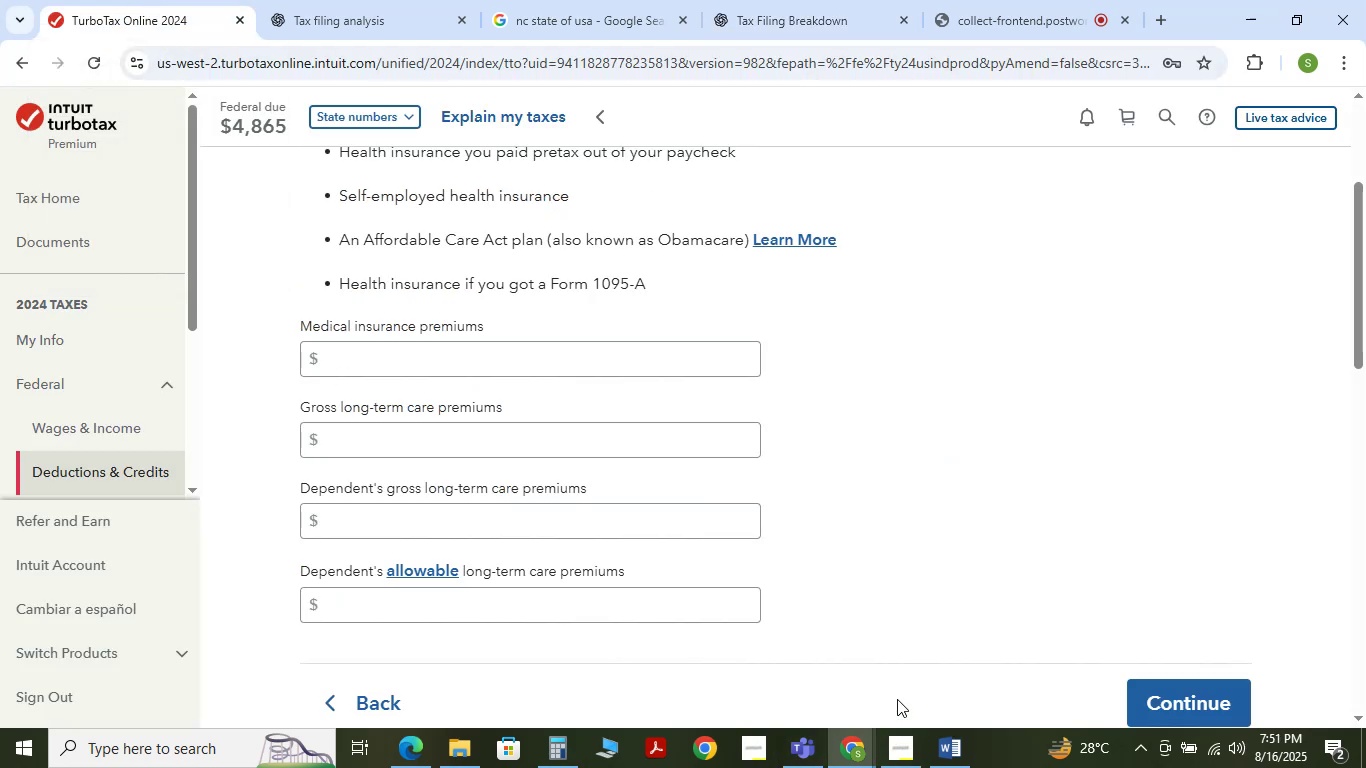 
left_click([1020, 17])
 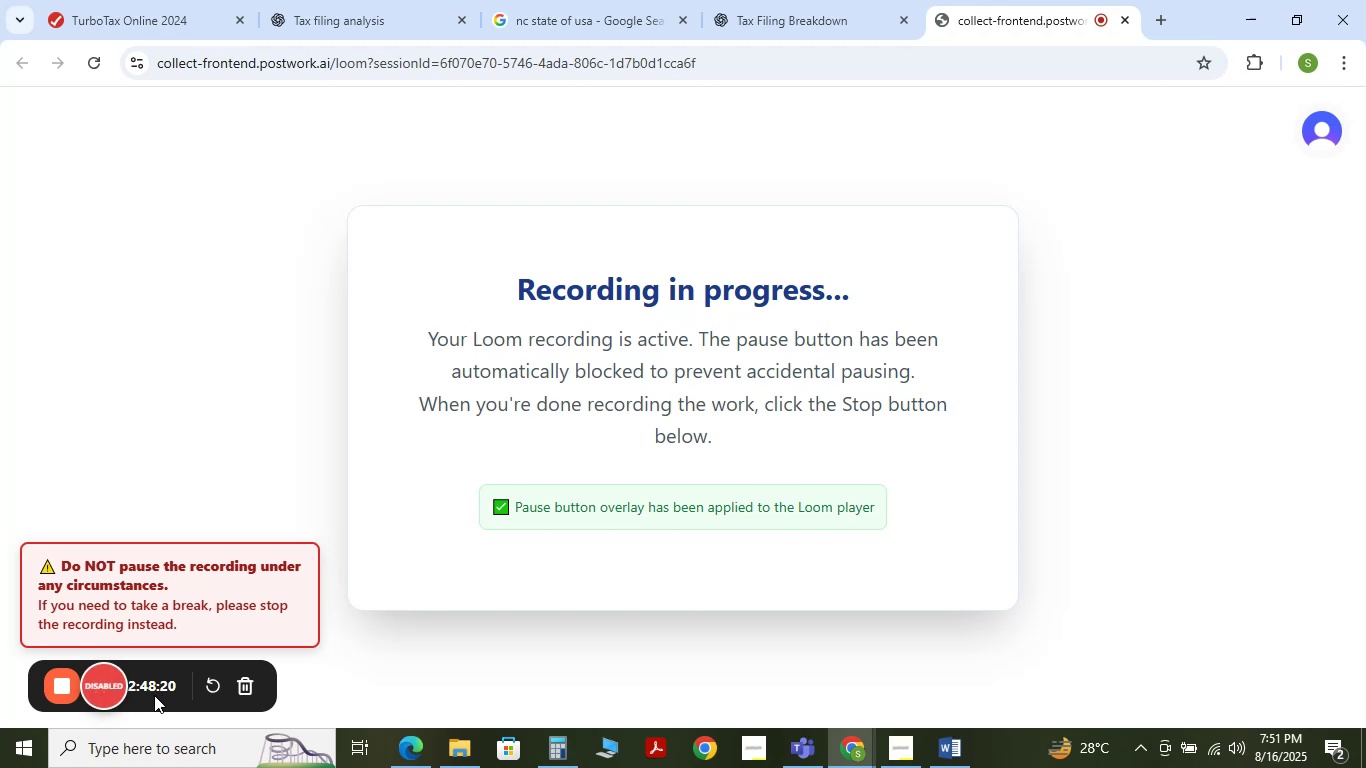 
wait(7.05)
 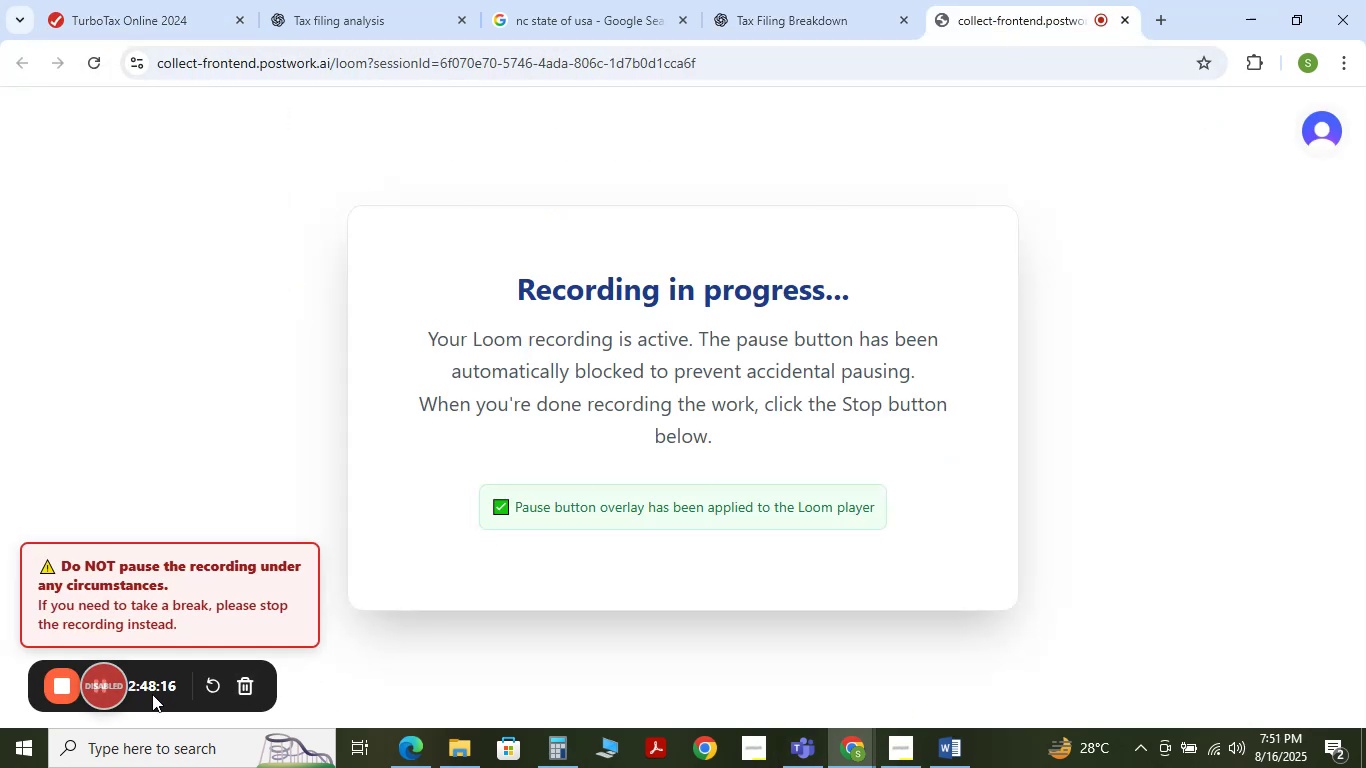 
left_click([153, 4])
 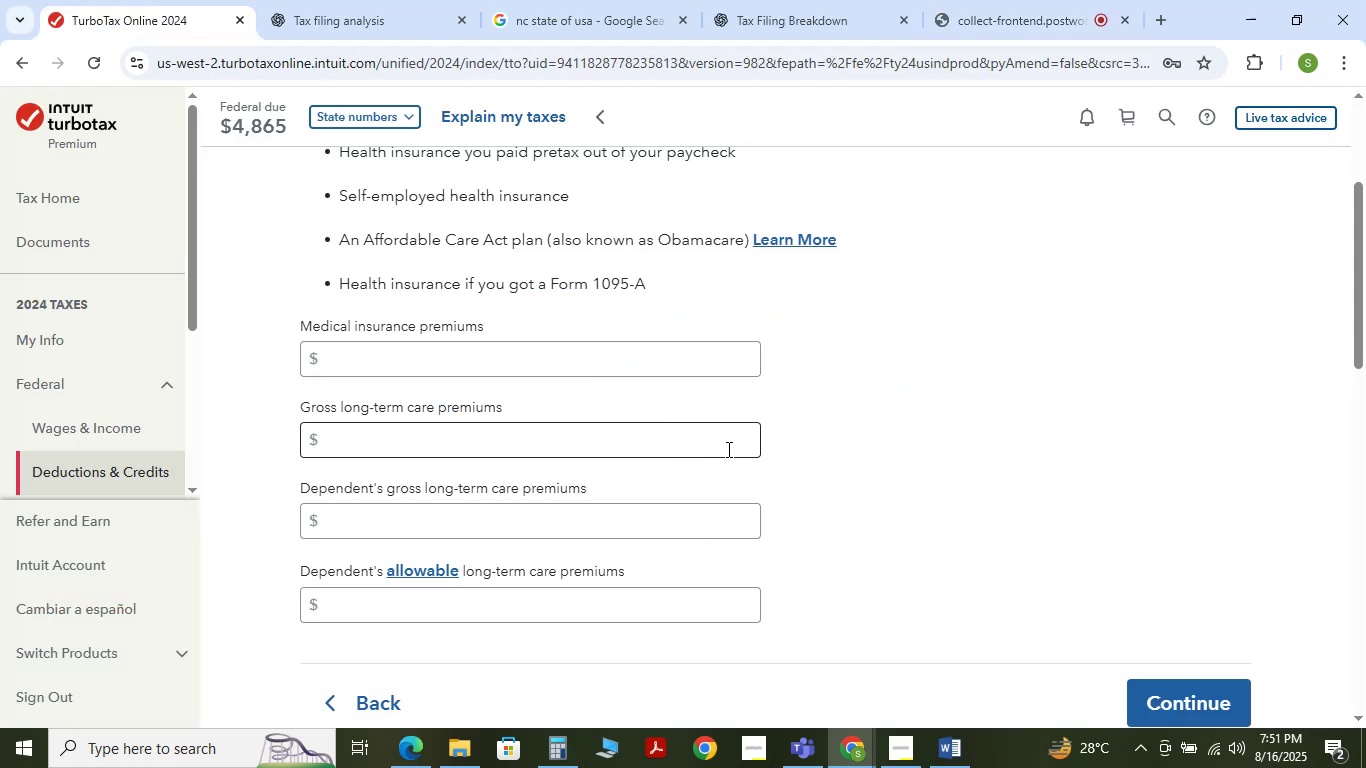 
scroll: coordinate [1191, 401], scroll_direction: up, amount: 7.0
 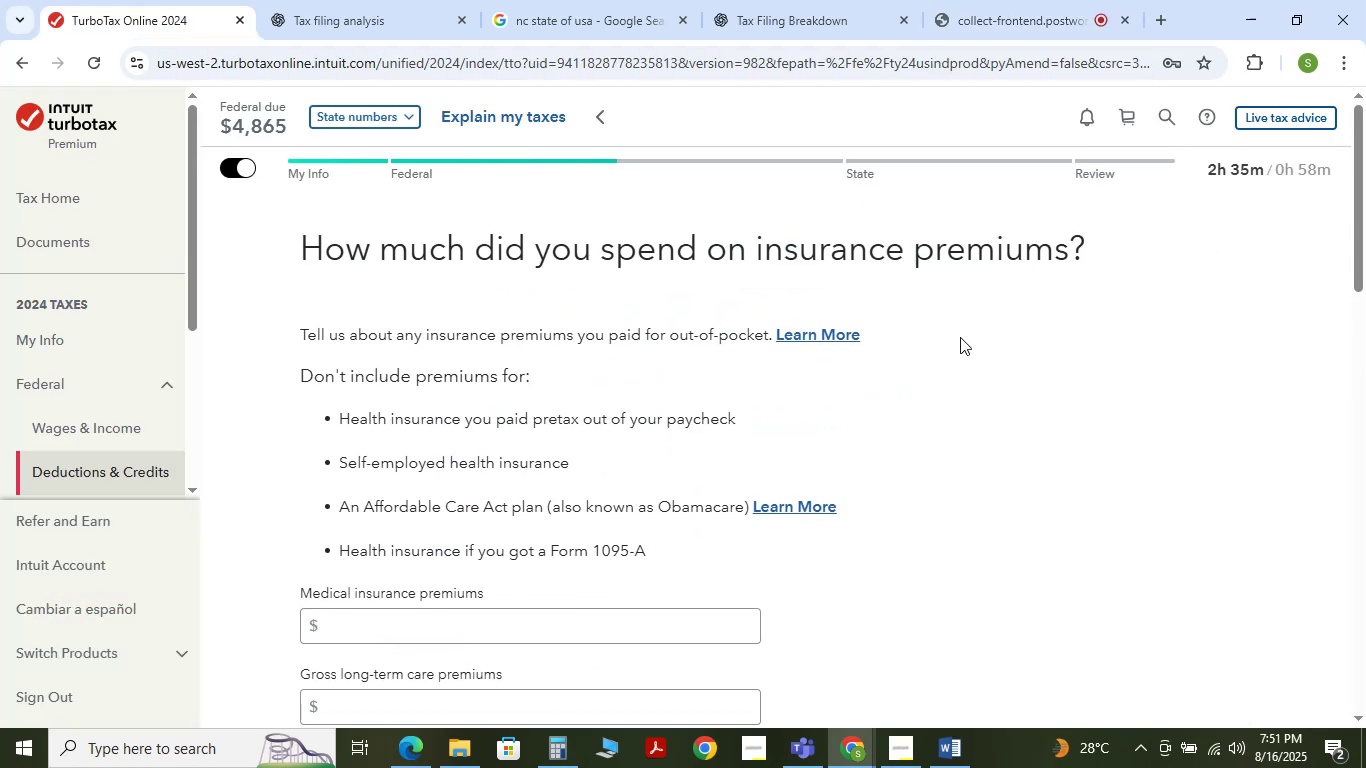 
scroll: coordinate [960, 336], scroll_direction: down, amount: 1.0
 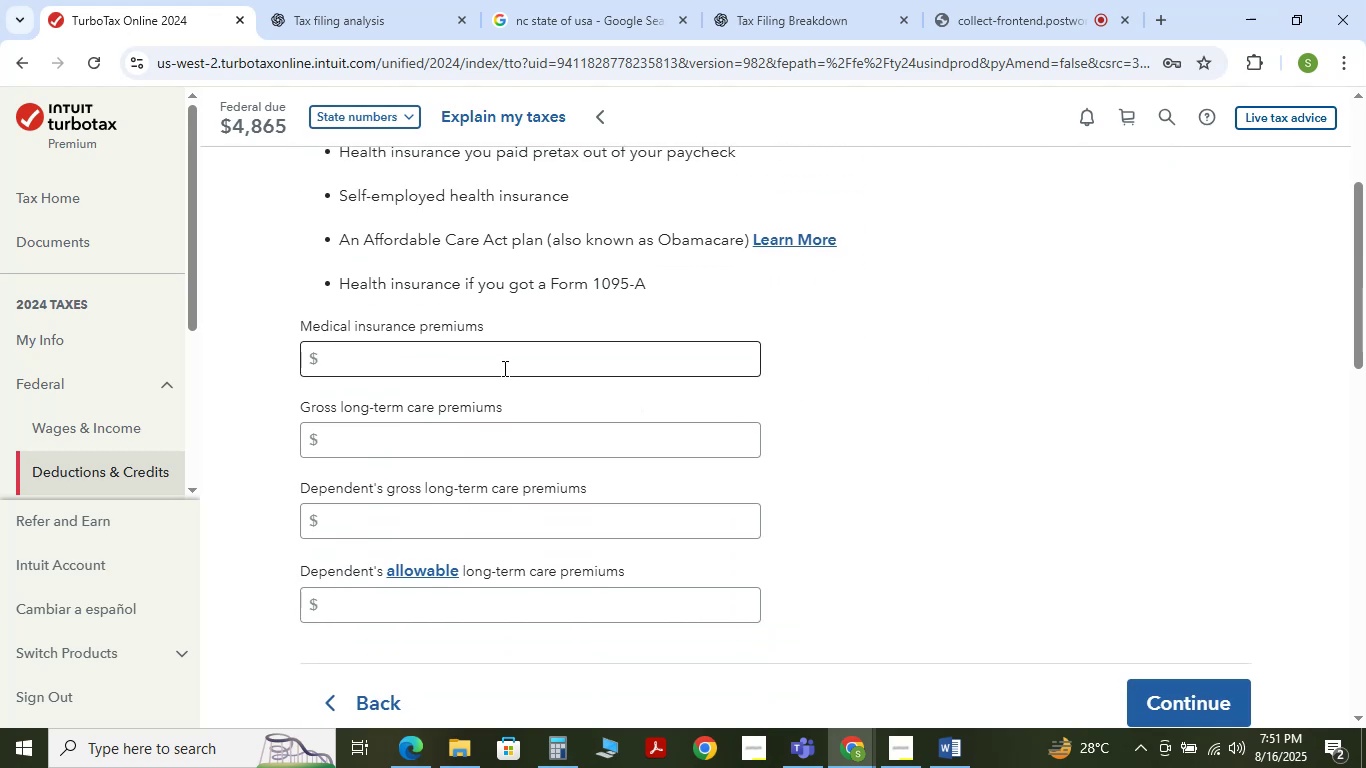 
left_click([503, 368])
 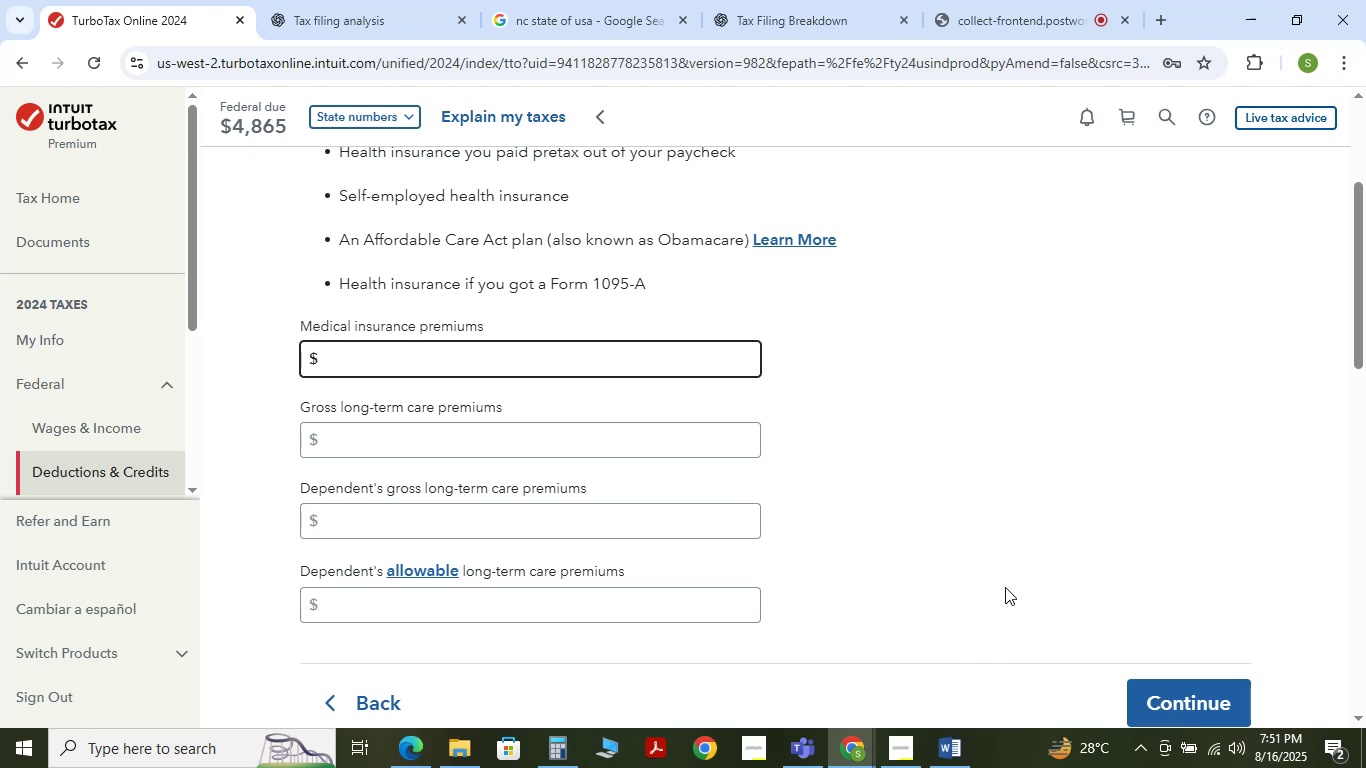 
wait(11.78)
 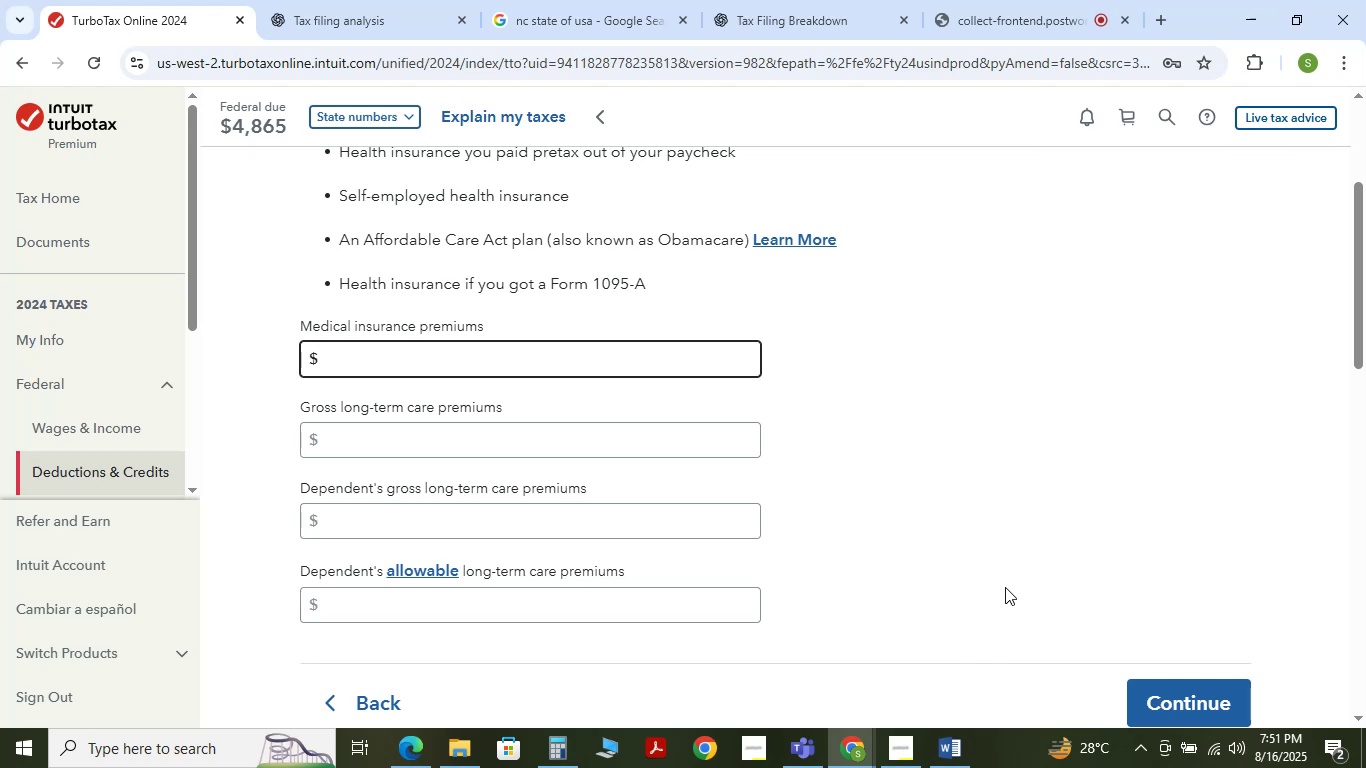 
mouse_move([768, 55])
 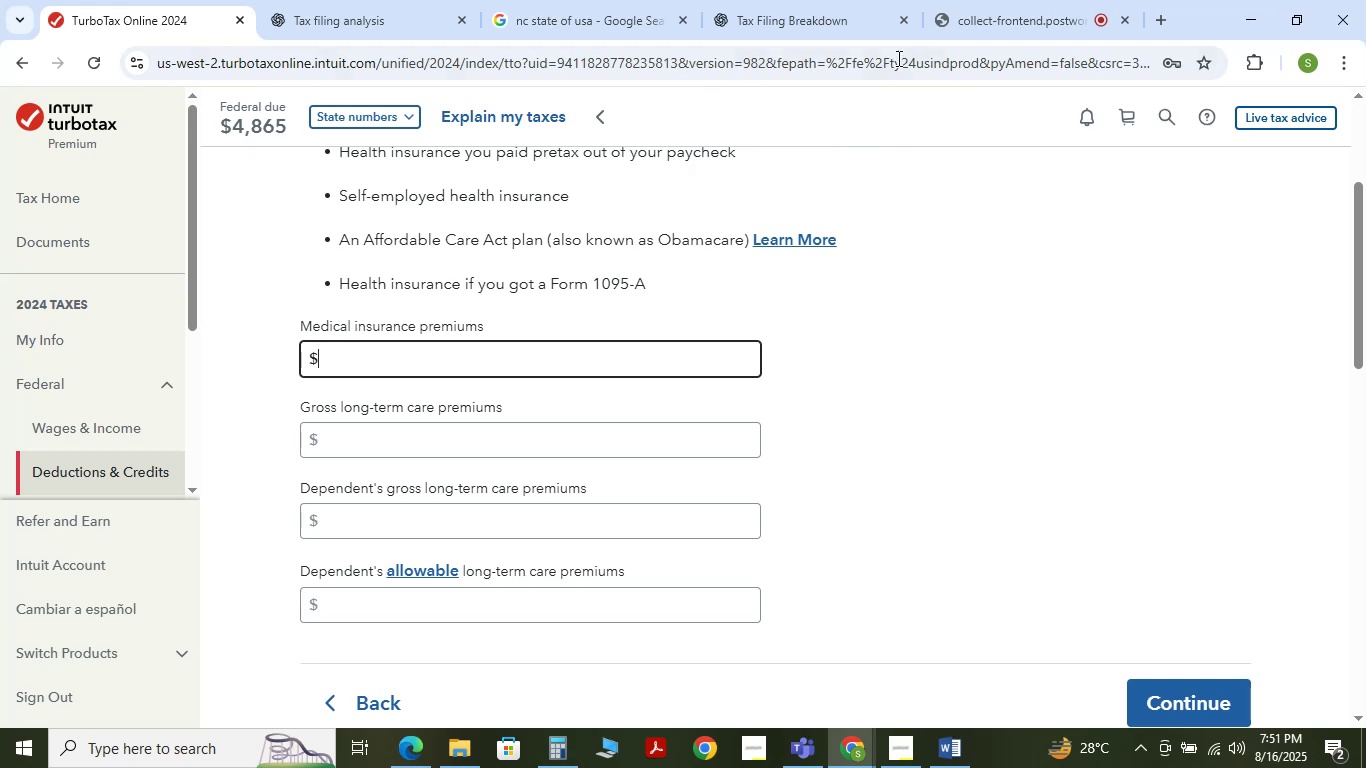 
left_click([774, 26])
 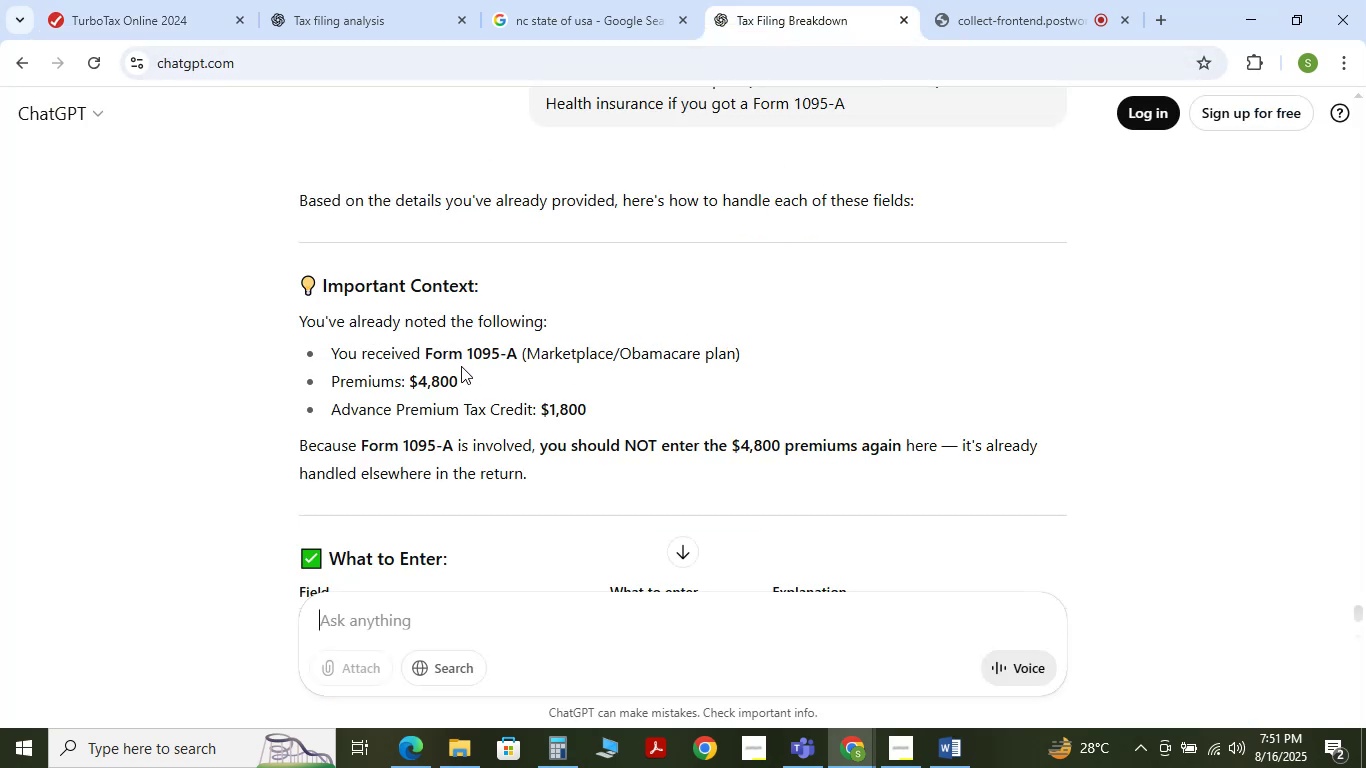 
left_click_drag(start_coordinate=[471, 355], to_coordinate=[506, 355])
 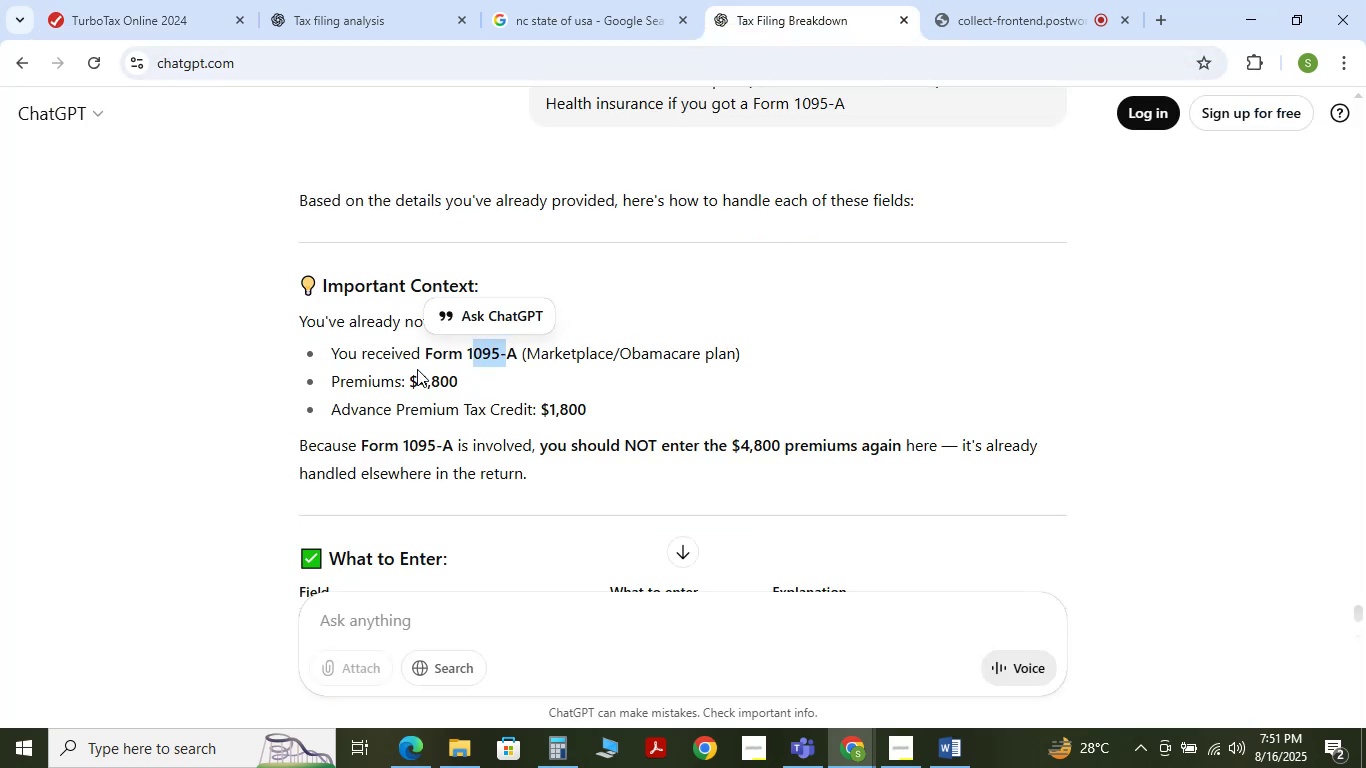 
left_click_drag(start_coordinate=[416, 369], to_coordinate=[444, 385])
 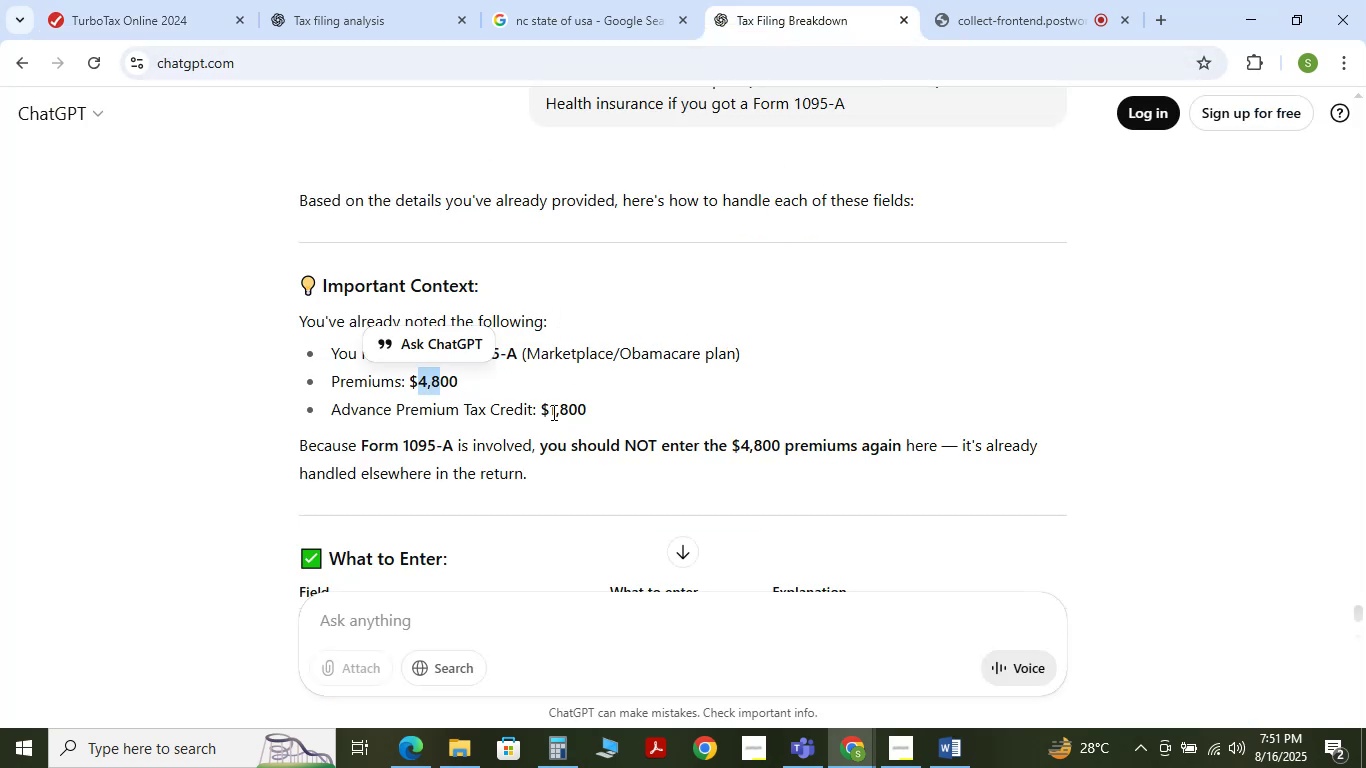 
left_click_drag(start_coordinate=[549, 412], to_coordinate=[581, 414])
 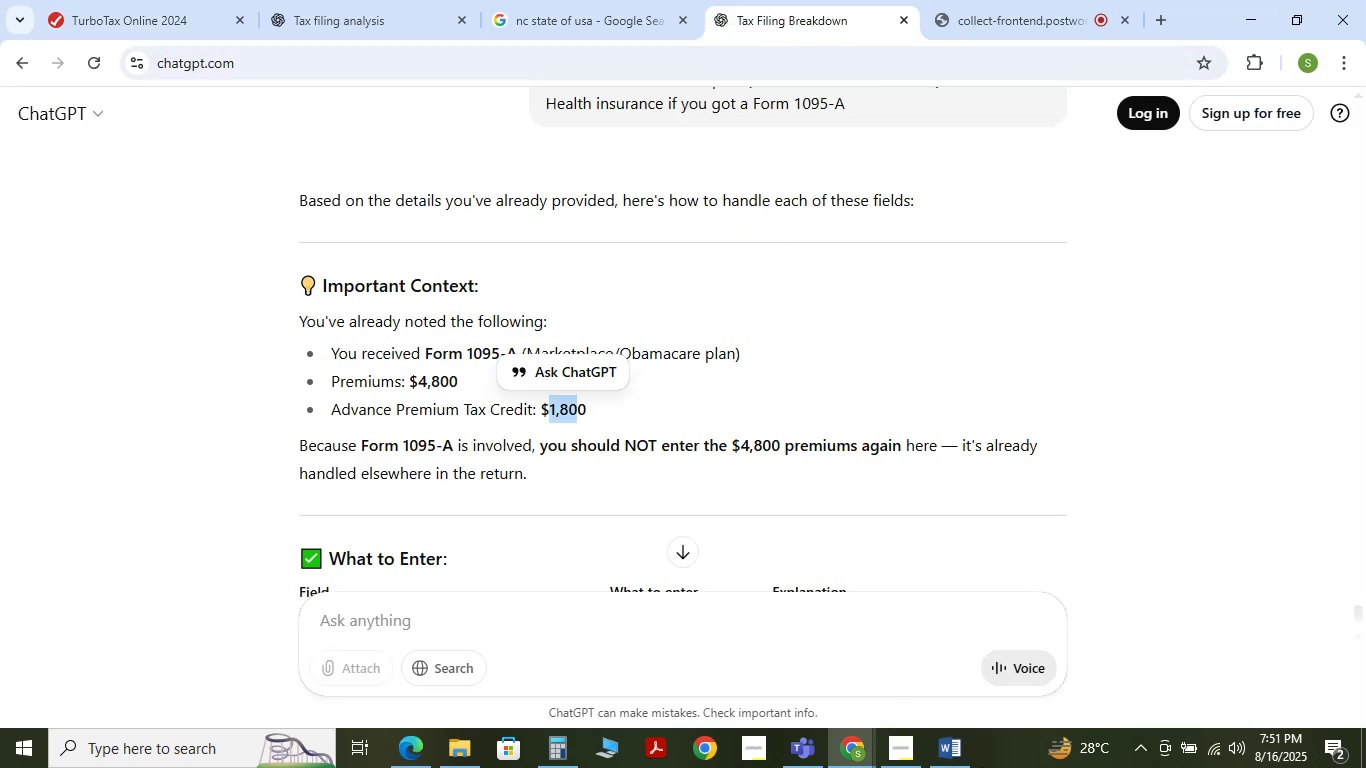 
left_click([982, 767])
 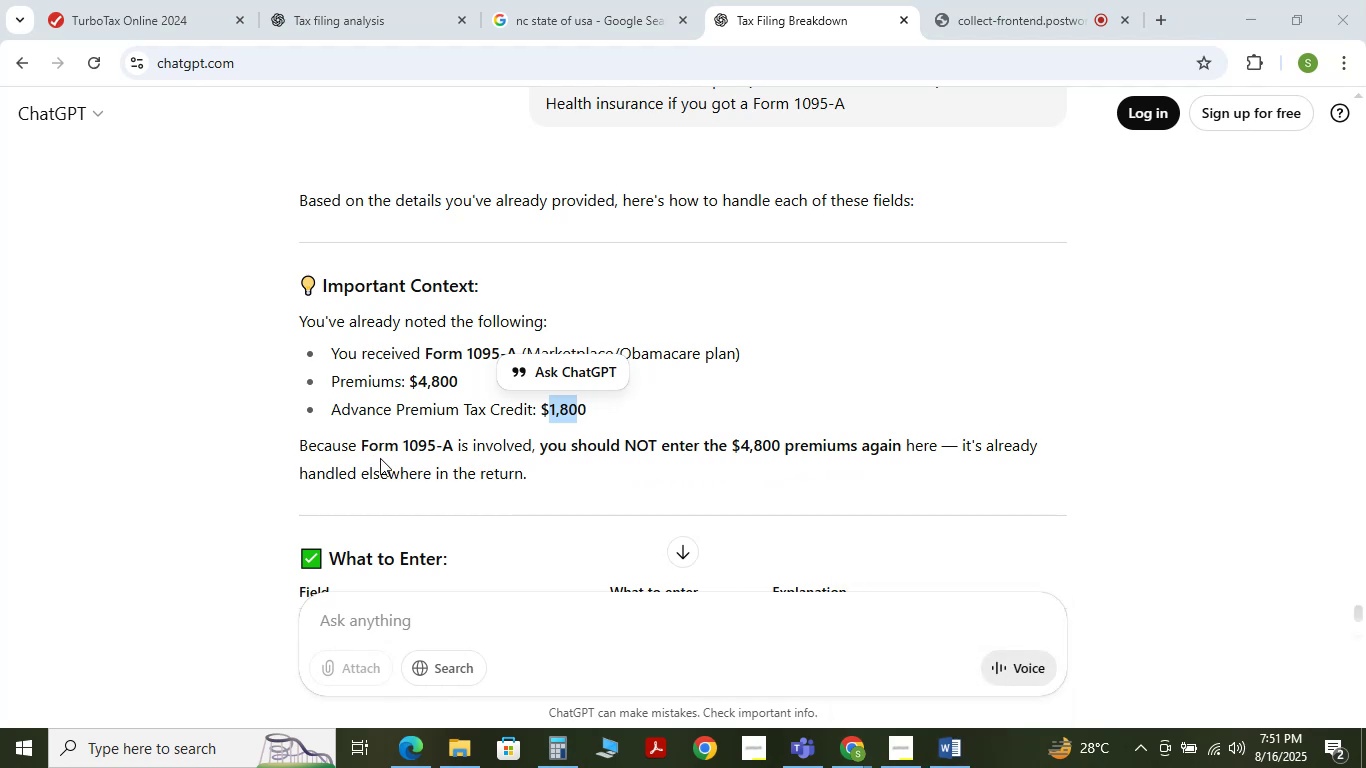 
wait(11.98)
 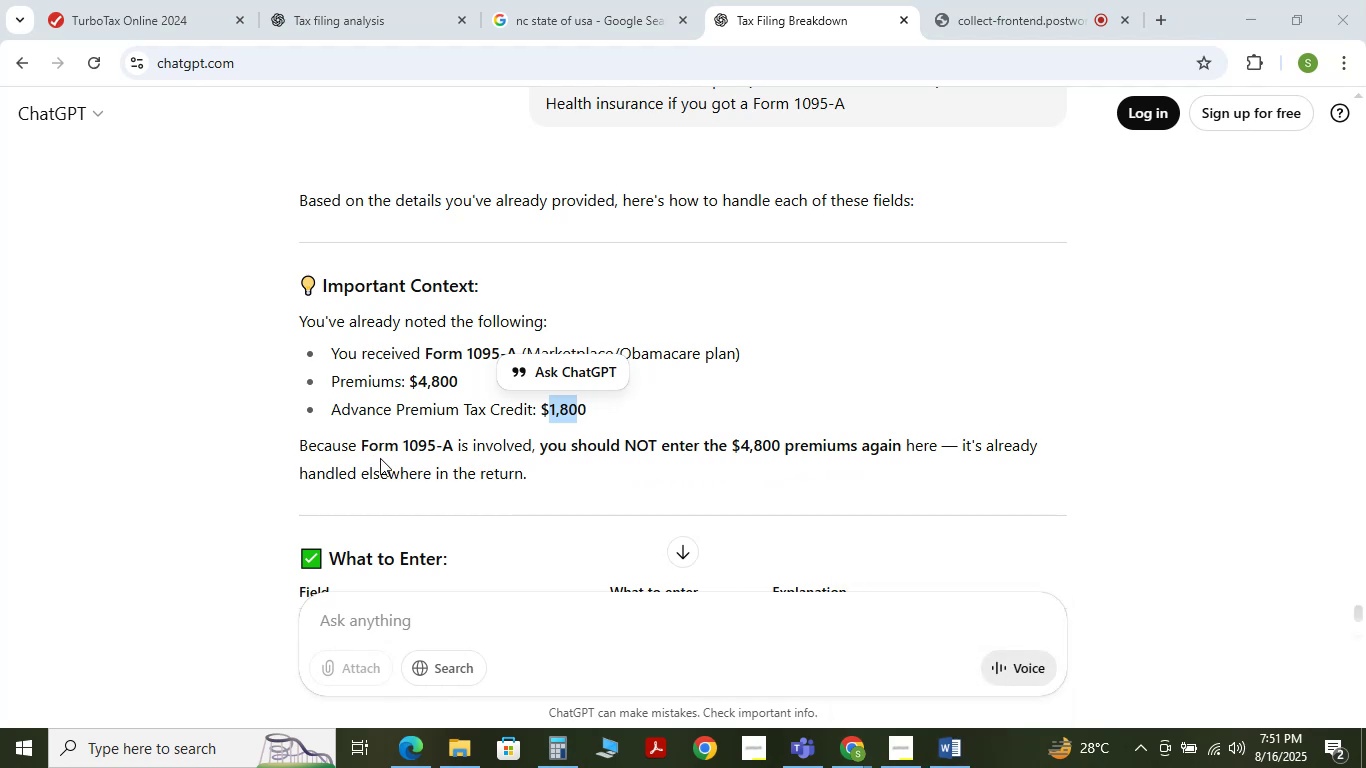 
scroll: coordinate [561, 425], scroll_direction: down, amount: 3.0
 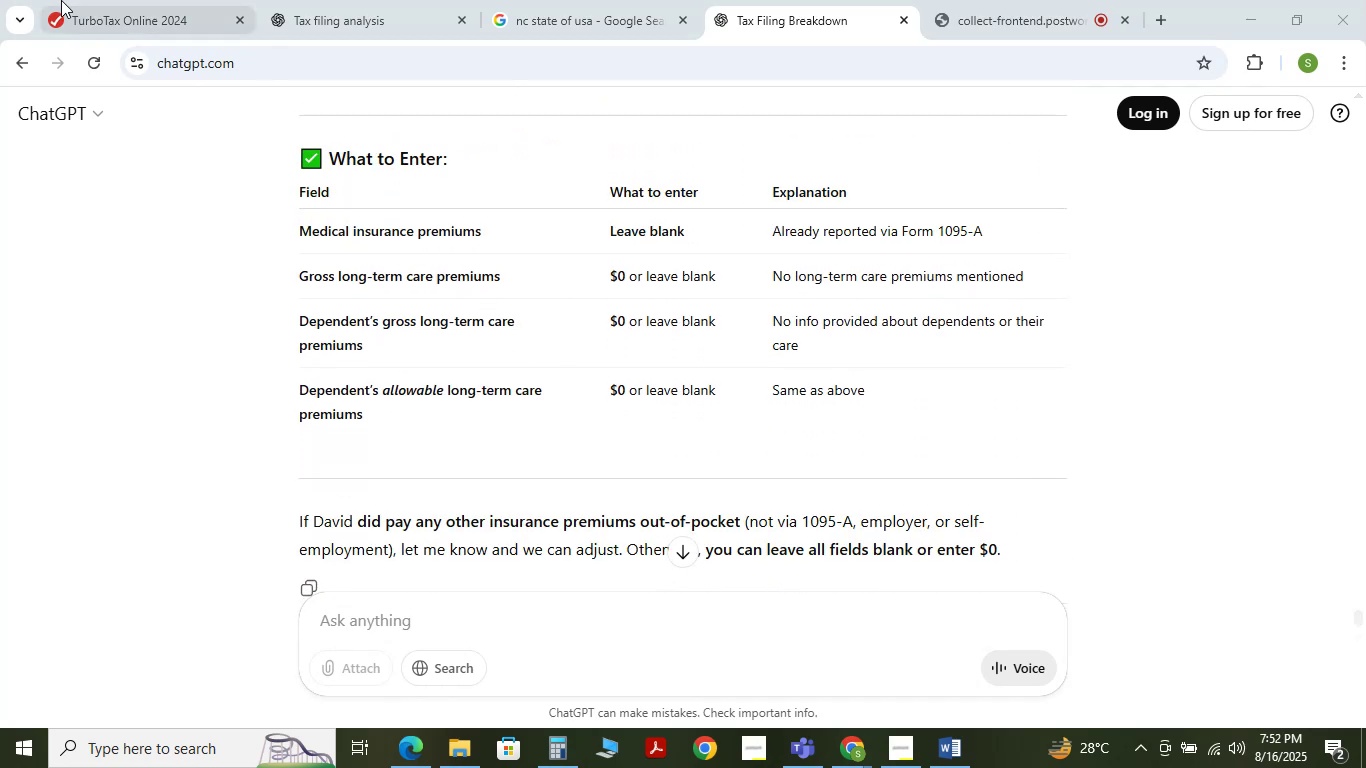 
left_click([59, 0])
 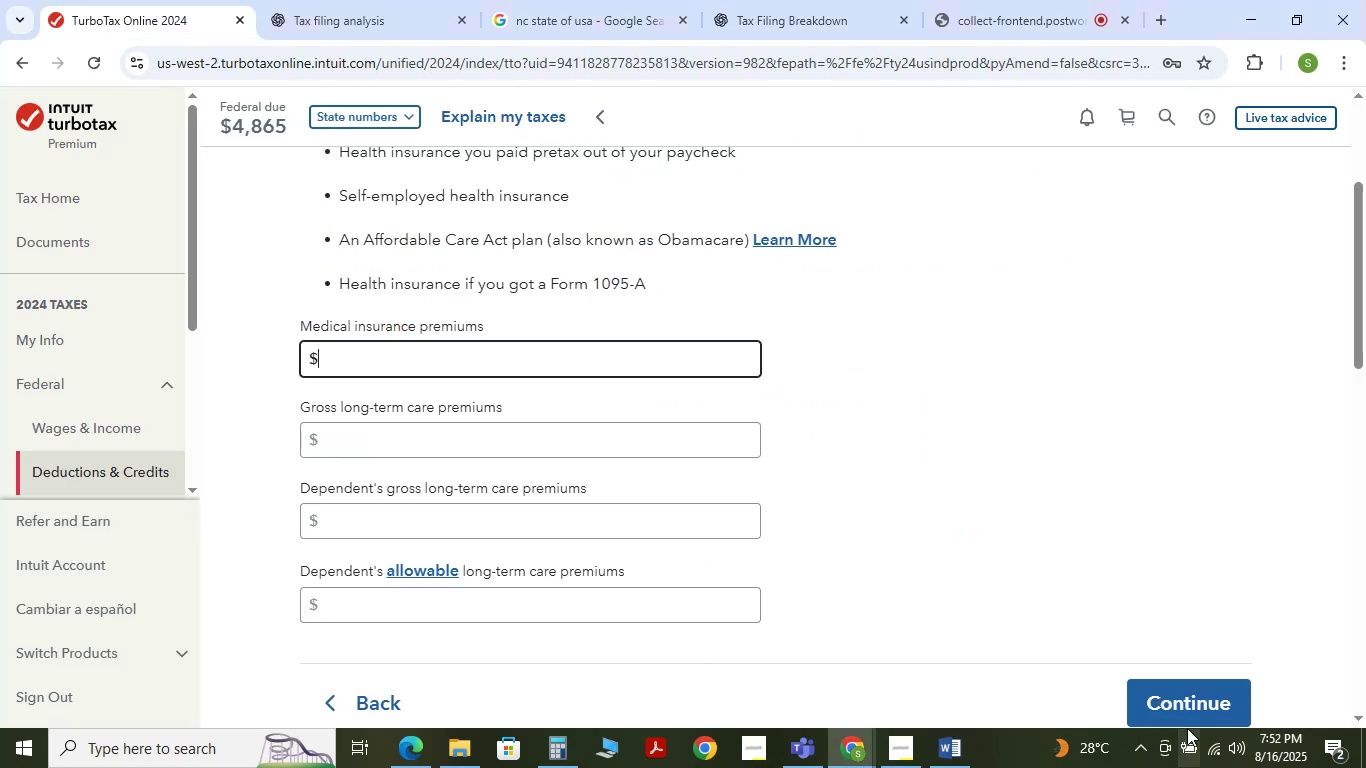 
left_click([1185, 700])
 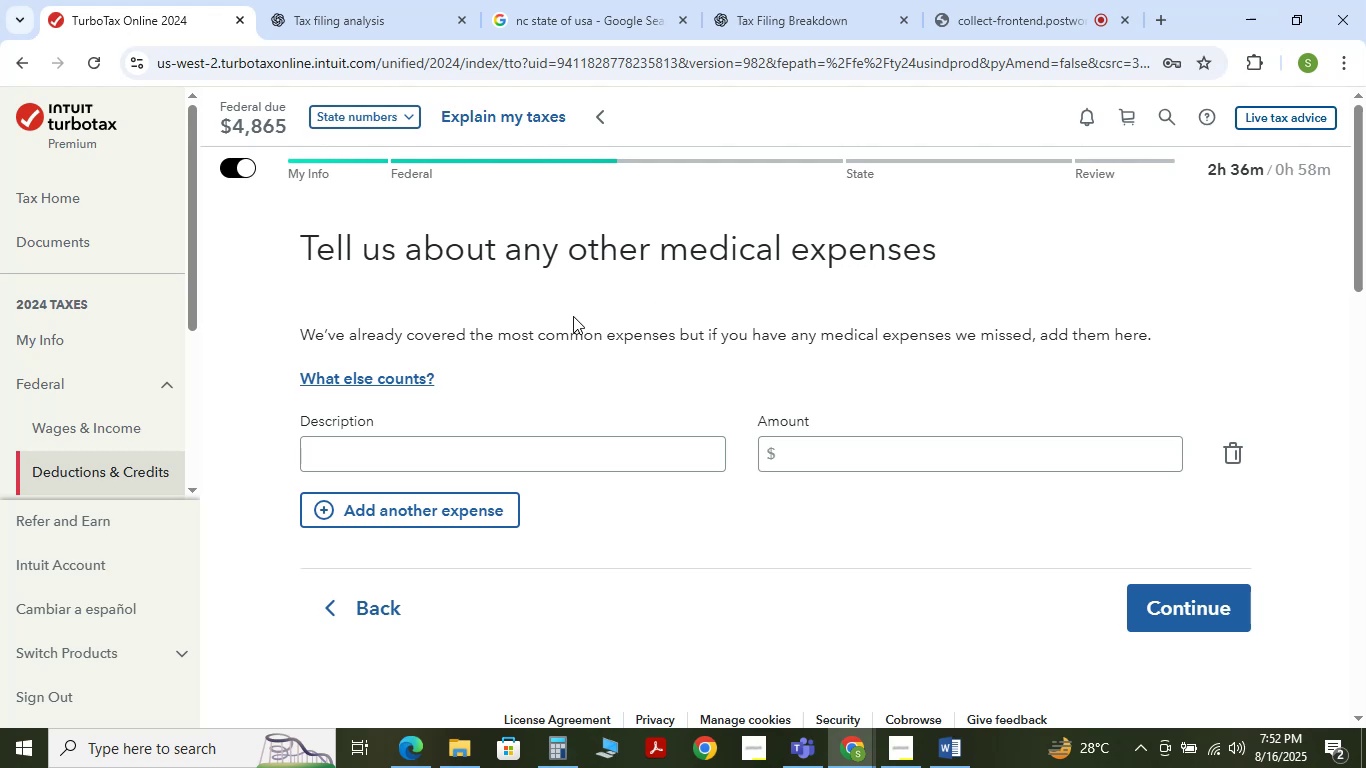 
wait(7.4)
 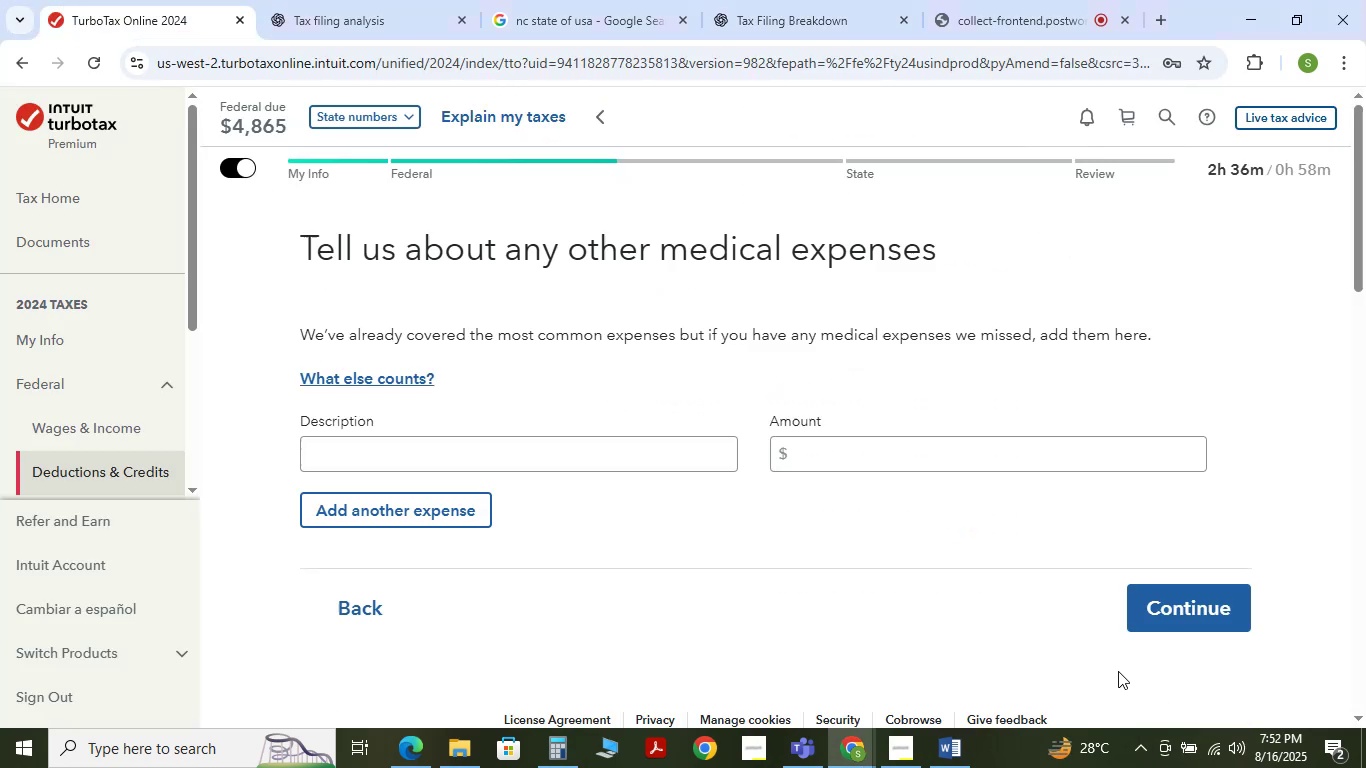 
left_click([1143, 614])
 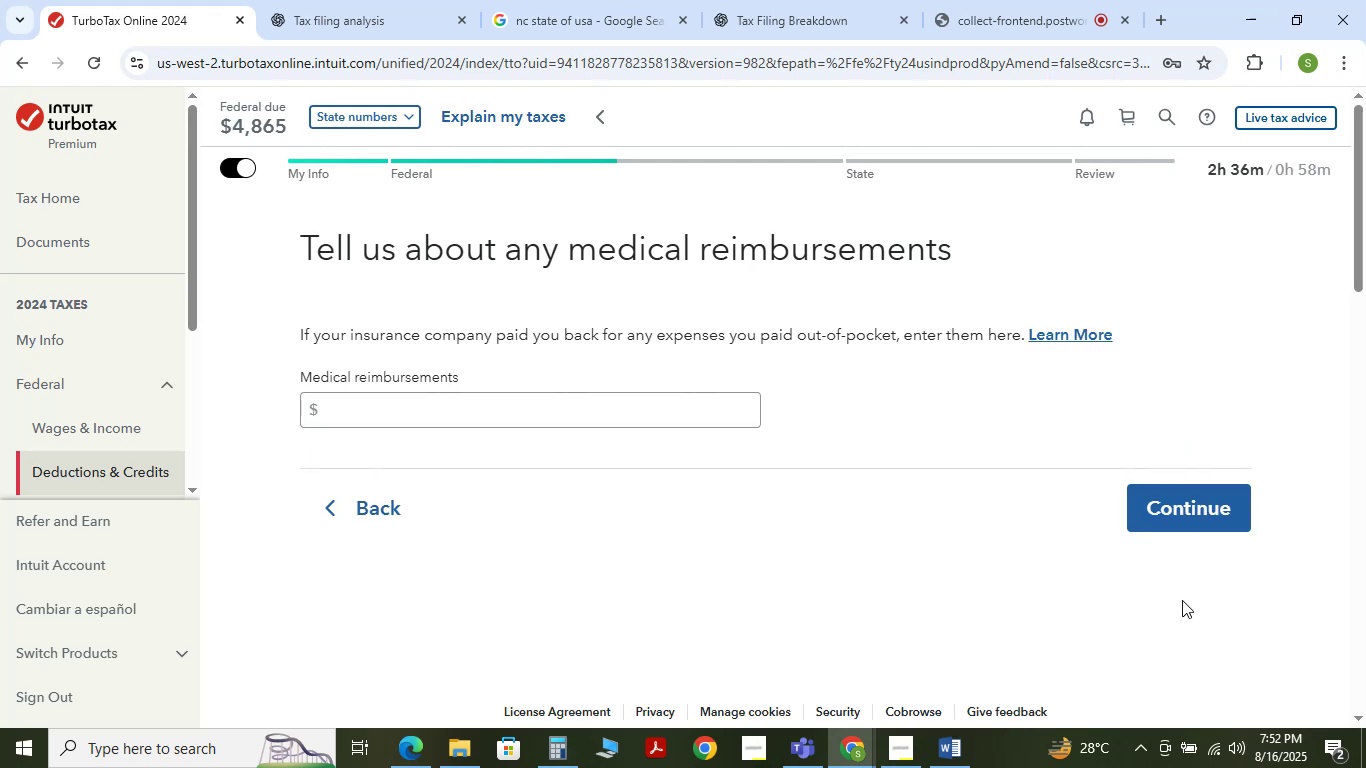 
left_click([1187, 591])
 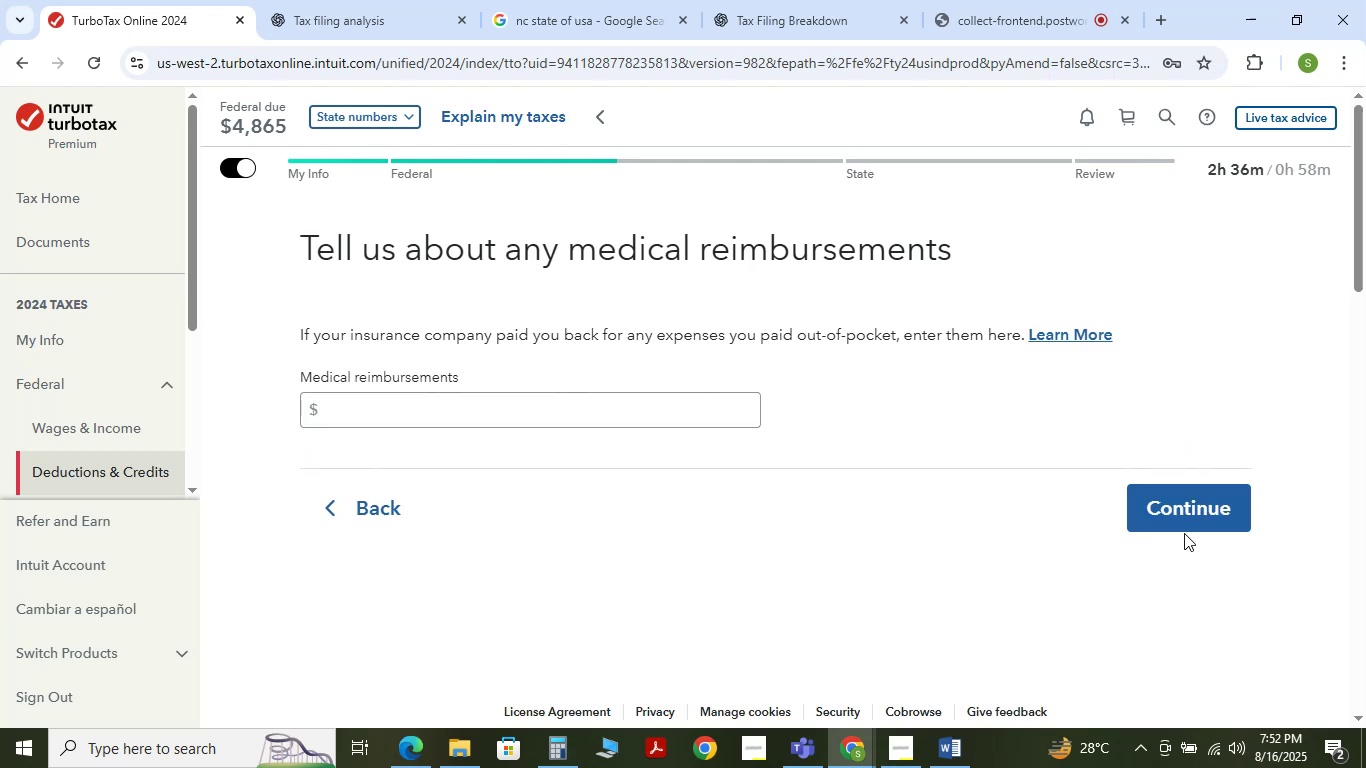 
double_click([1181, 525])
 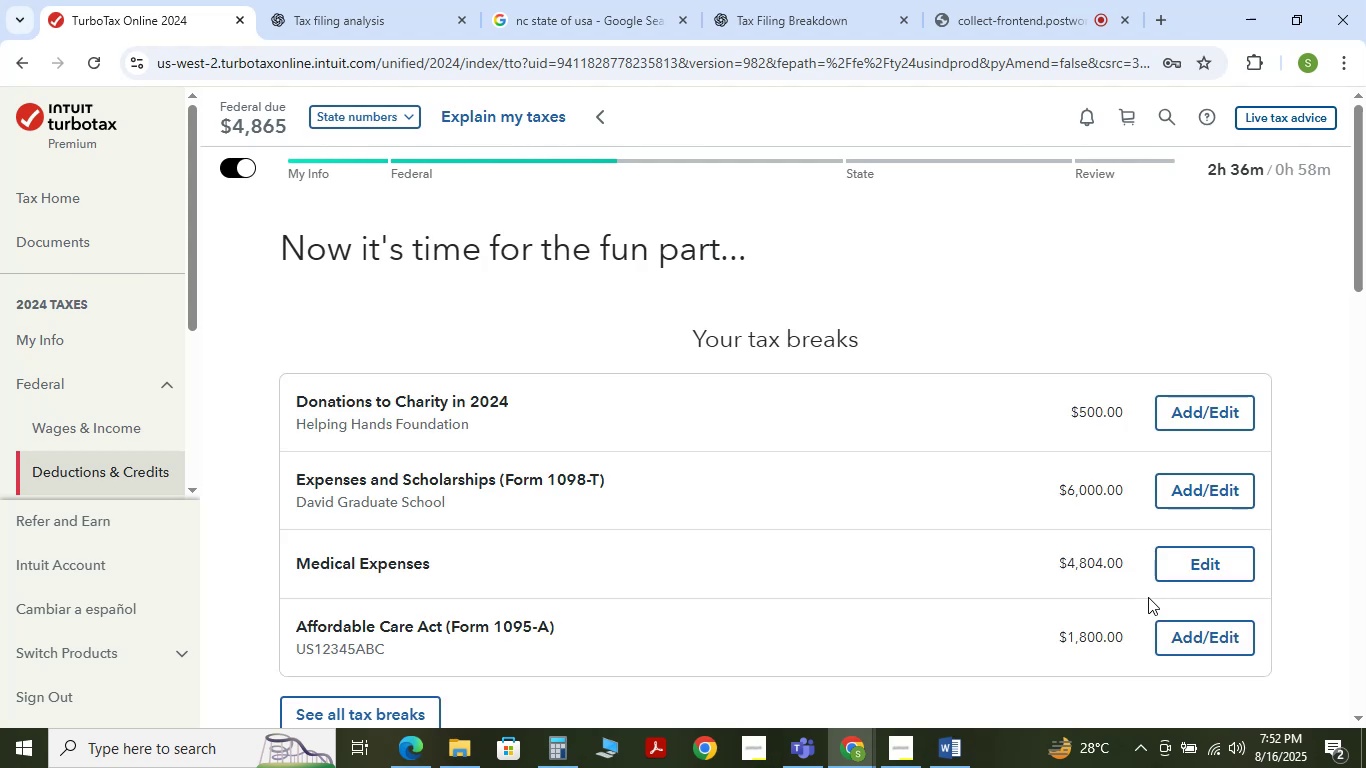 
wait(6.53)
 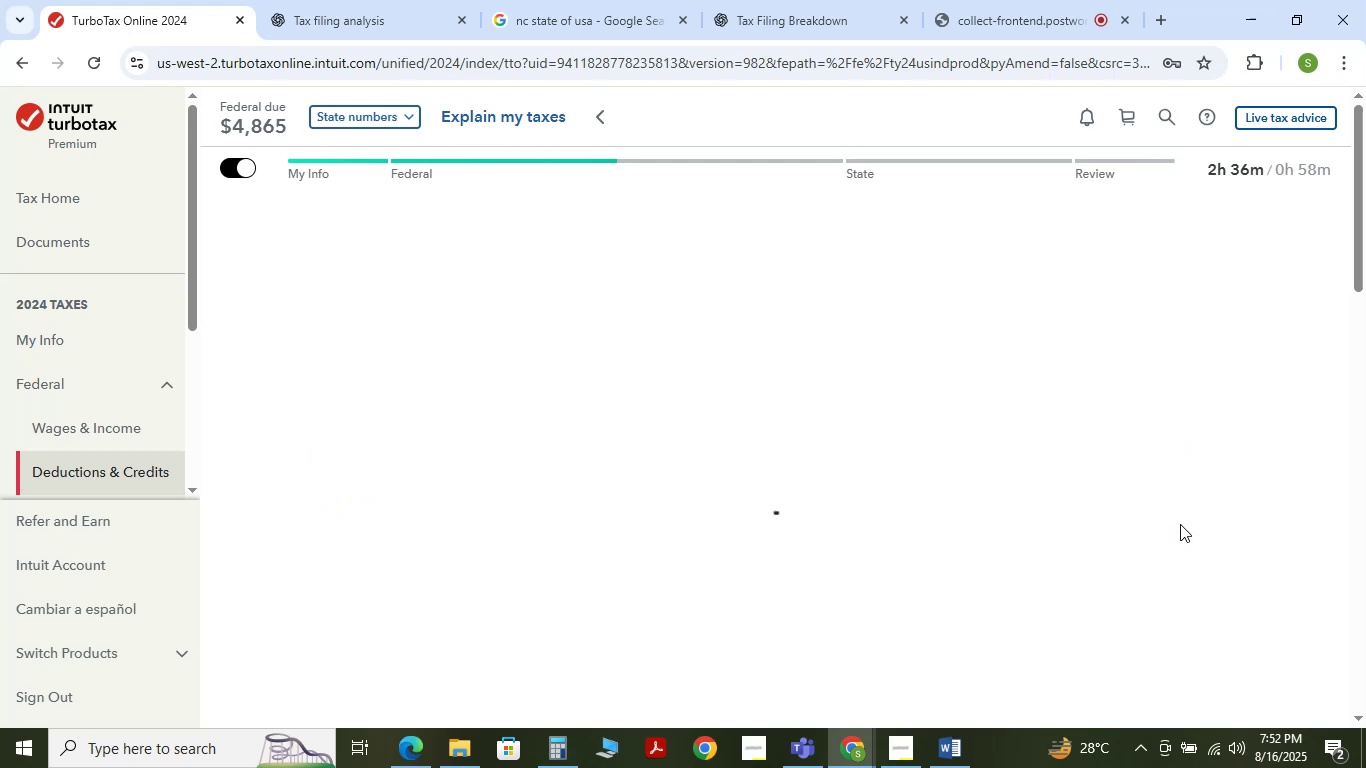 
scroll: coordinate [1096, 552], scroll_direction: down, amount: 1.0
 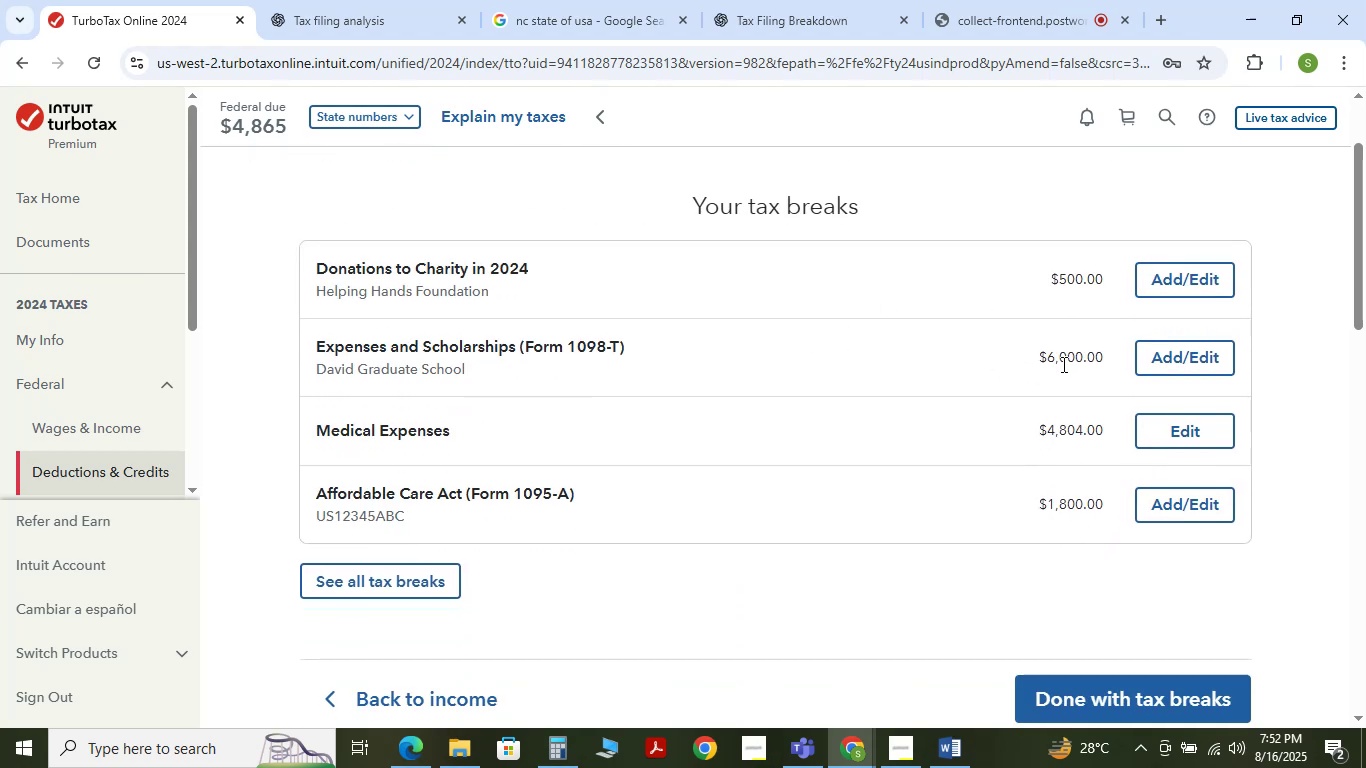 
wait(9.65)
 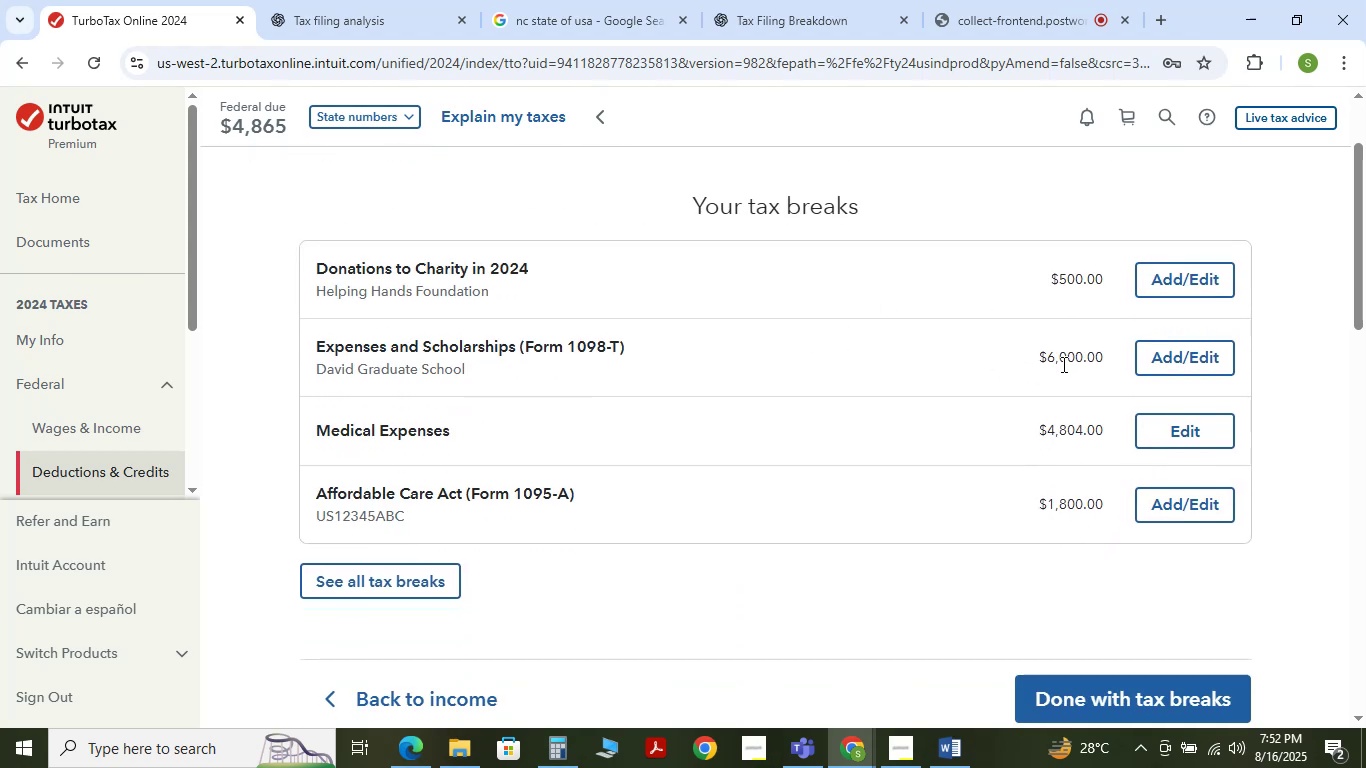 
scroll: coordinate [1121, 507], scroll_direction: down, amount: 1.0
 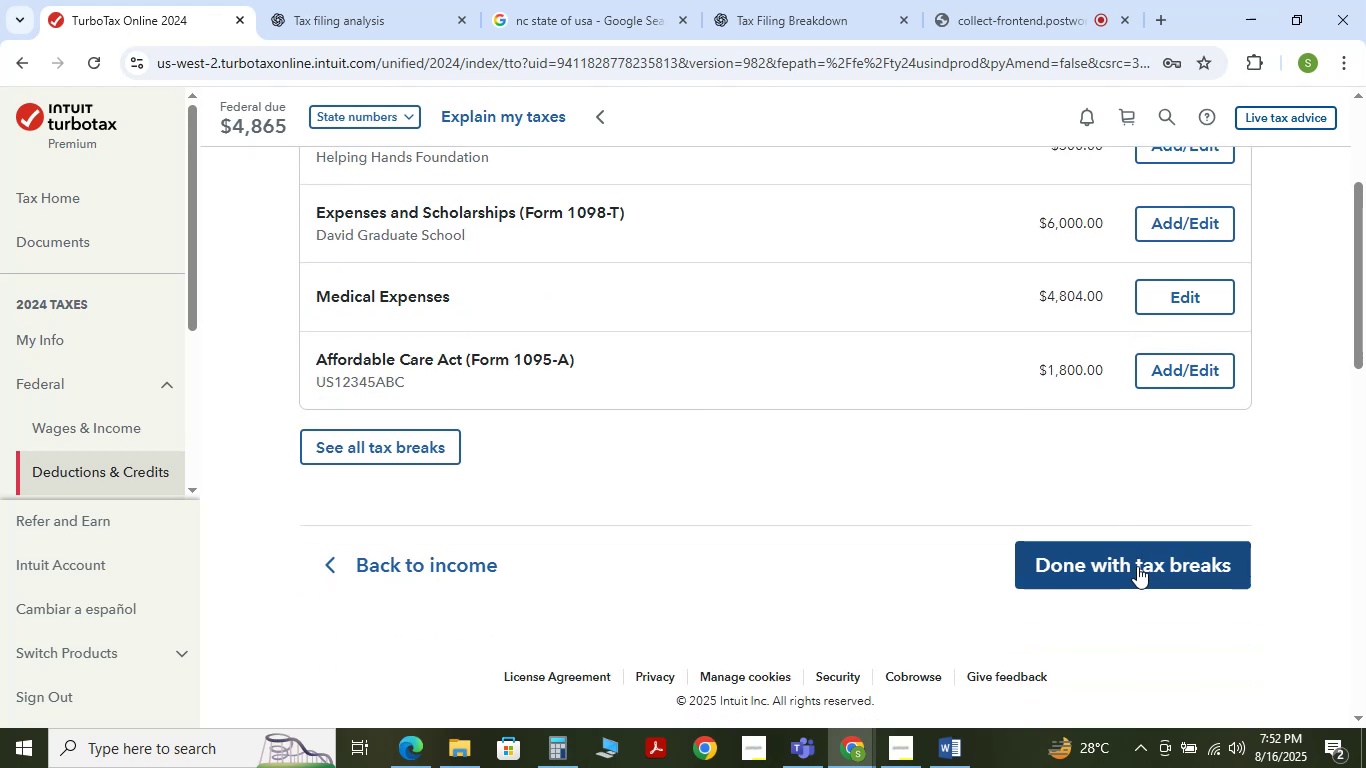 
left_click([1137, 566])
 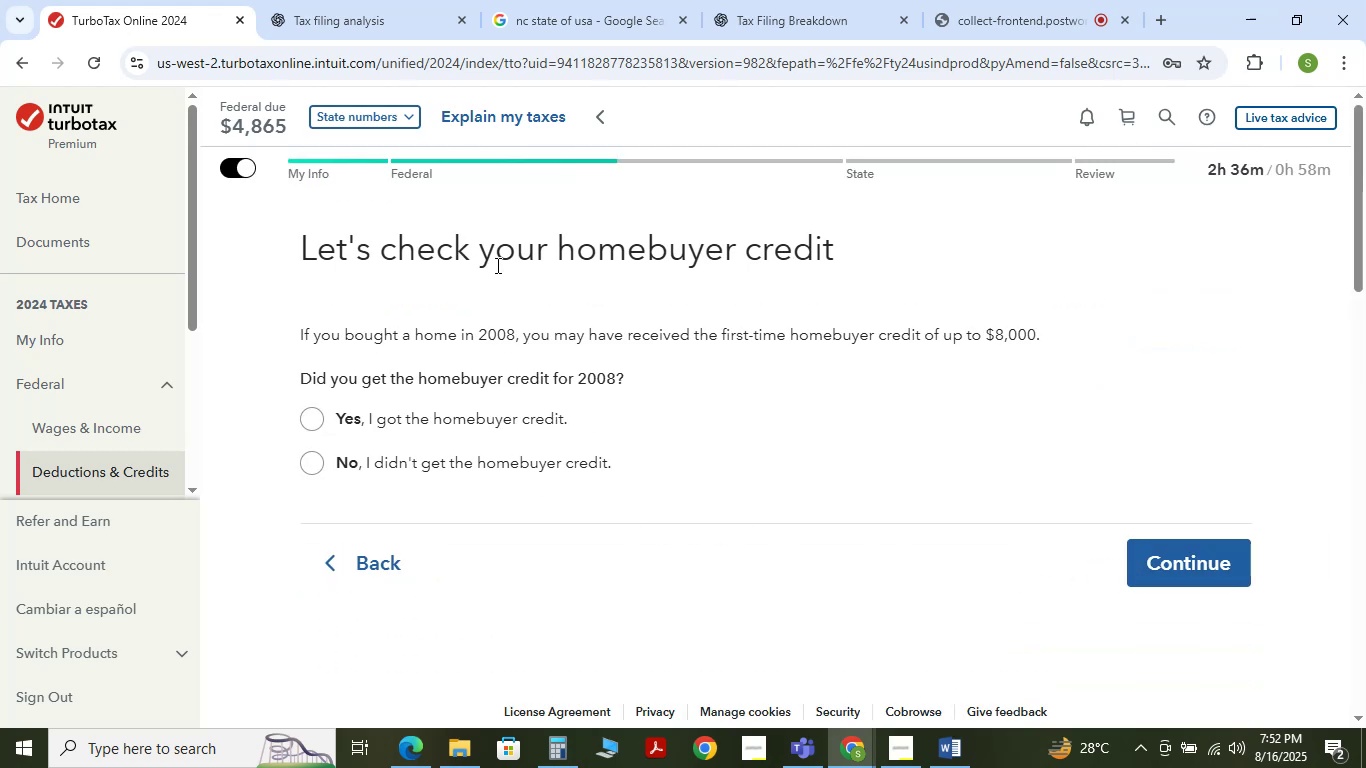 
wait(6.03)
 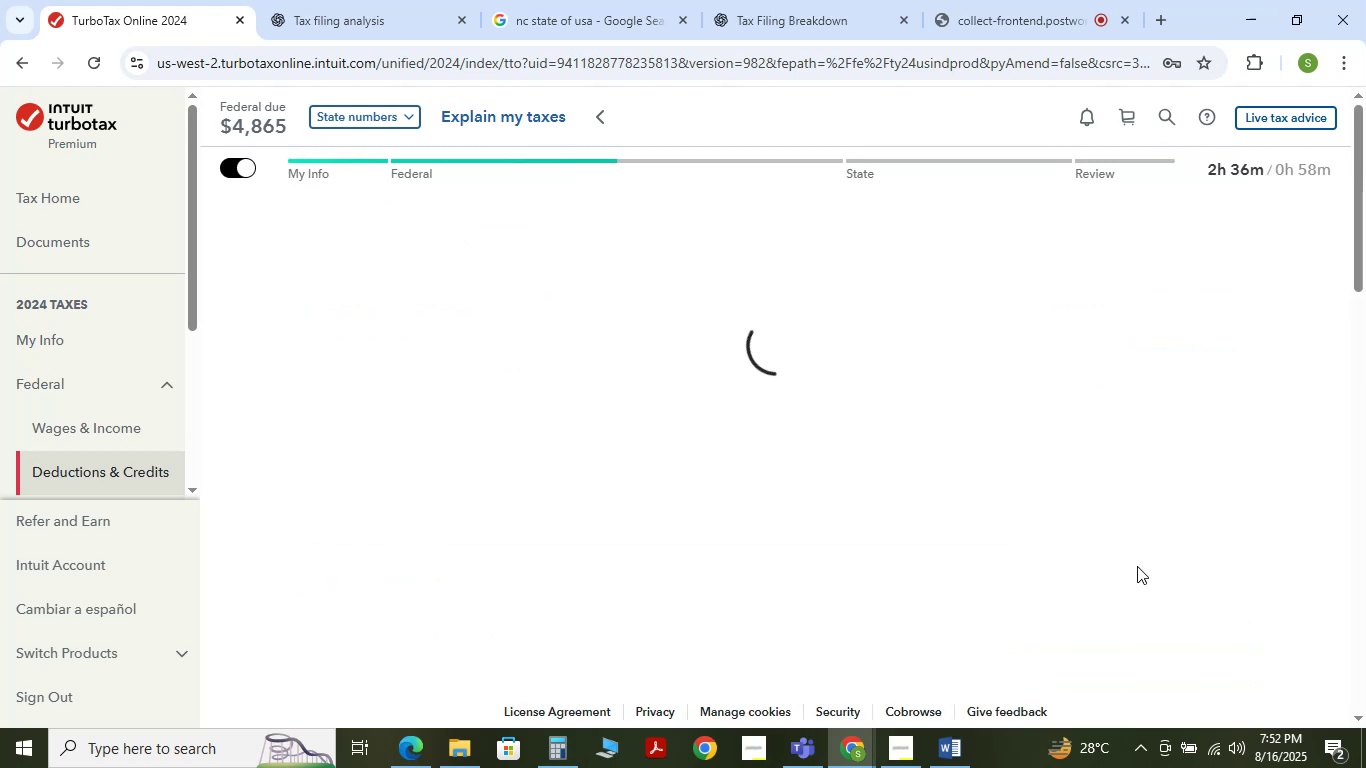 
left_click([313, 456])
 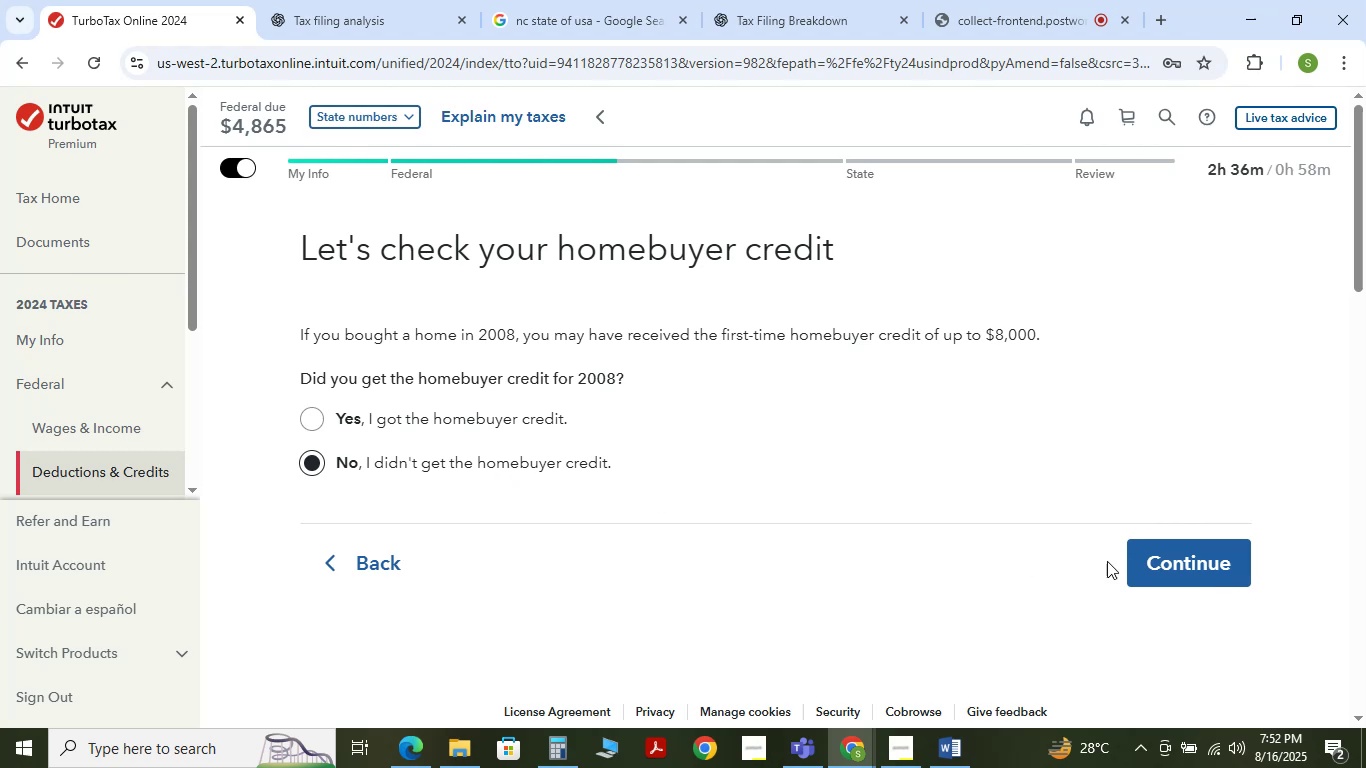 
left_click([1147, 557])
 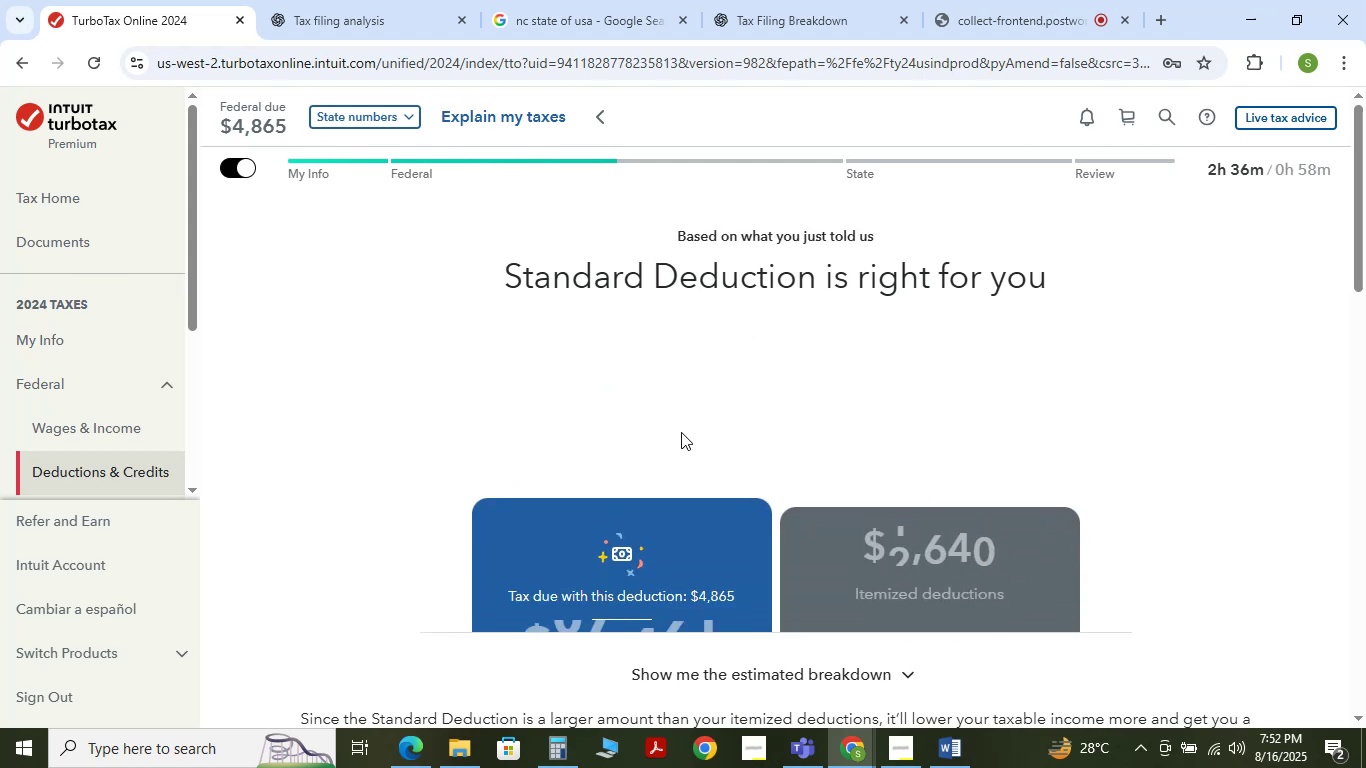 
wait(6.1)
 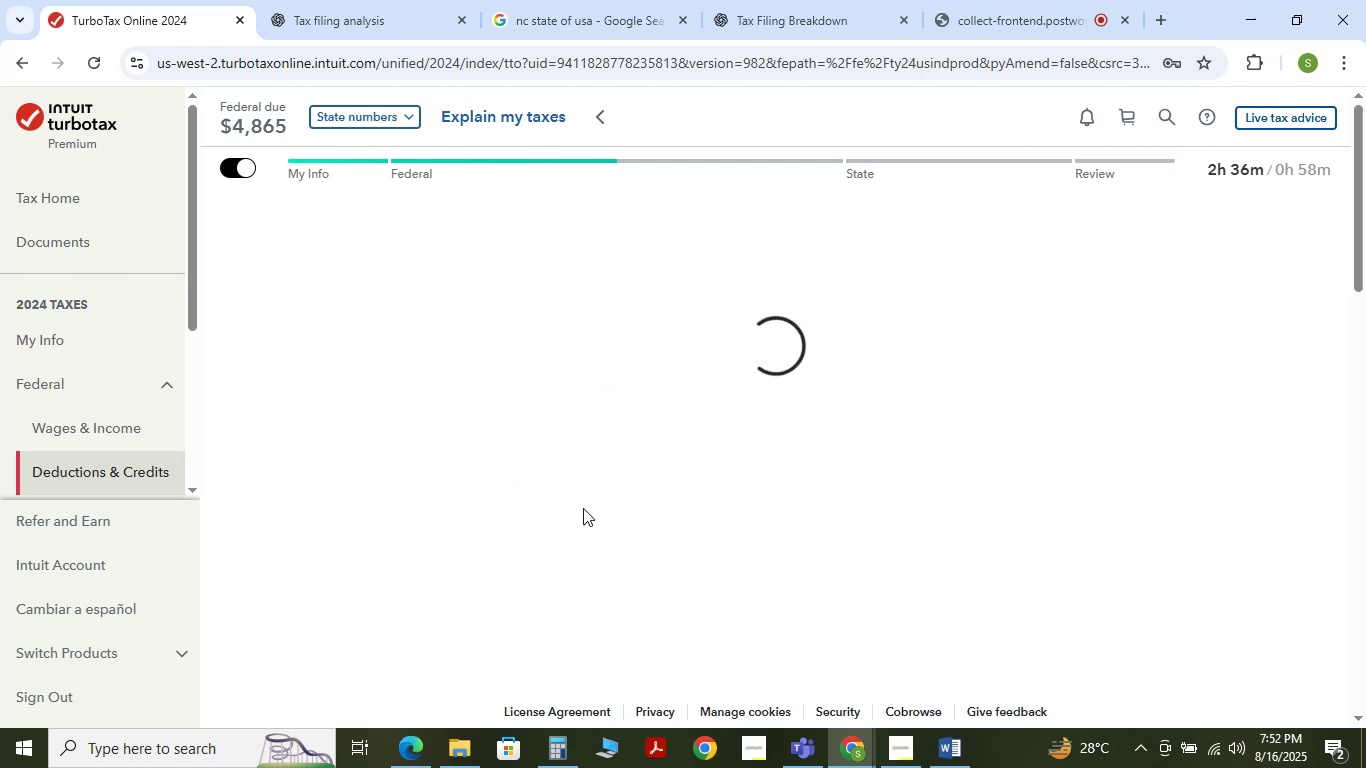 
scroll: coordinate [884, 421], scroll_direction: down, amount: 3.0
 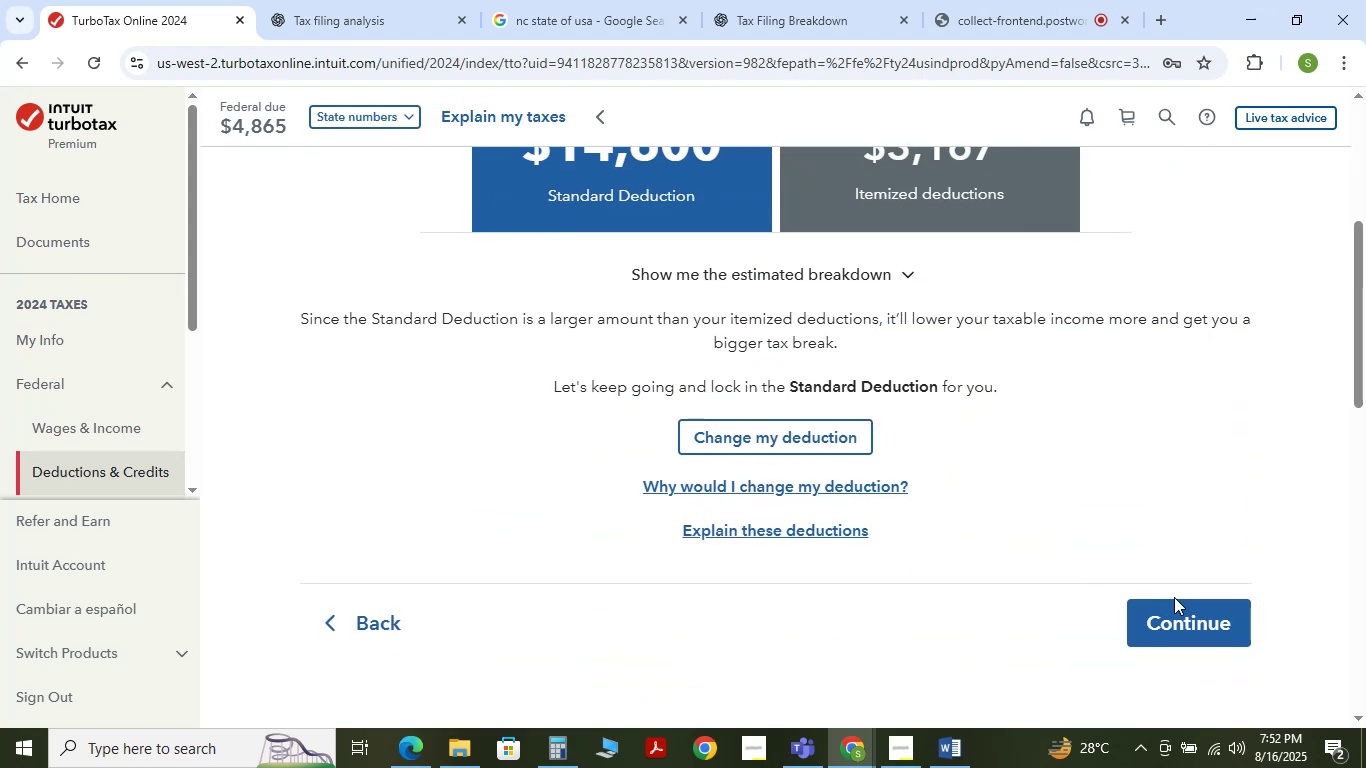 
left_click([1177, 616])
 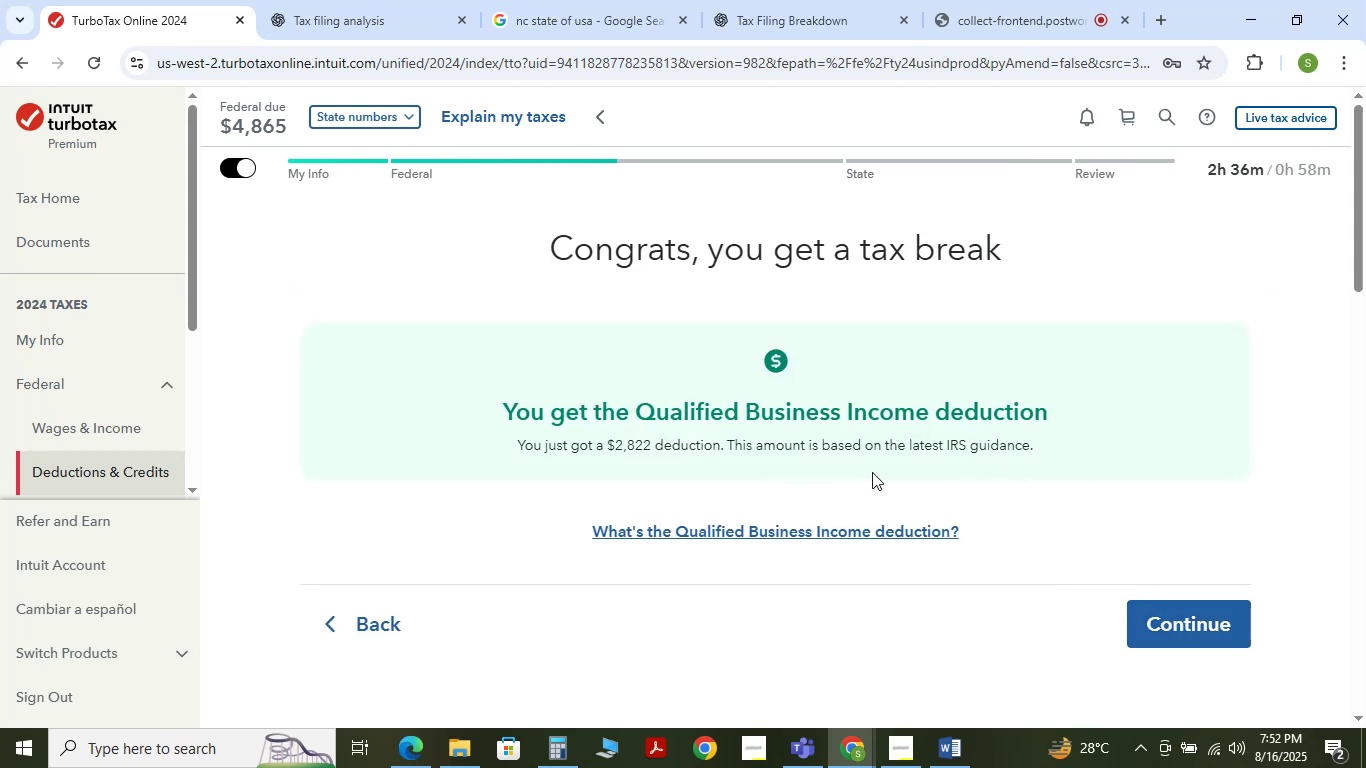 
wait(10.86)
 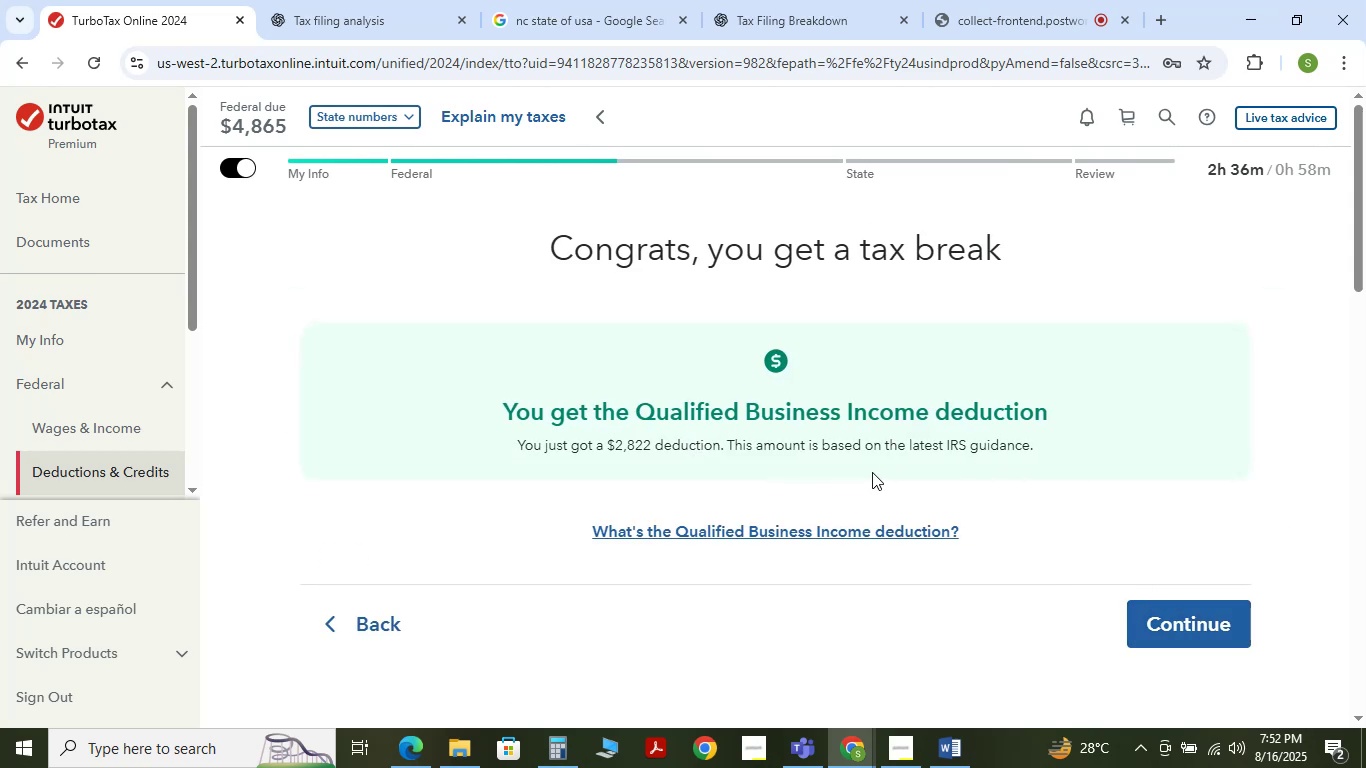 
left_click_drag(start_coordinate=[559, 250], to_coordinate=[1004, 254])
 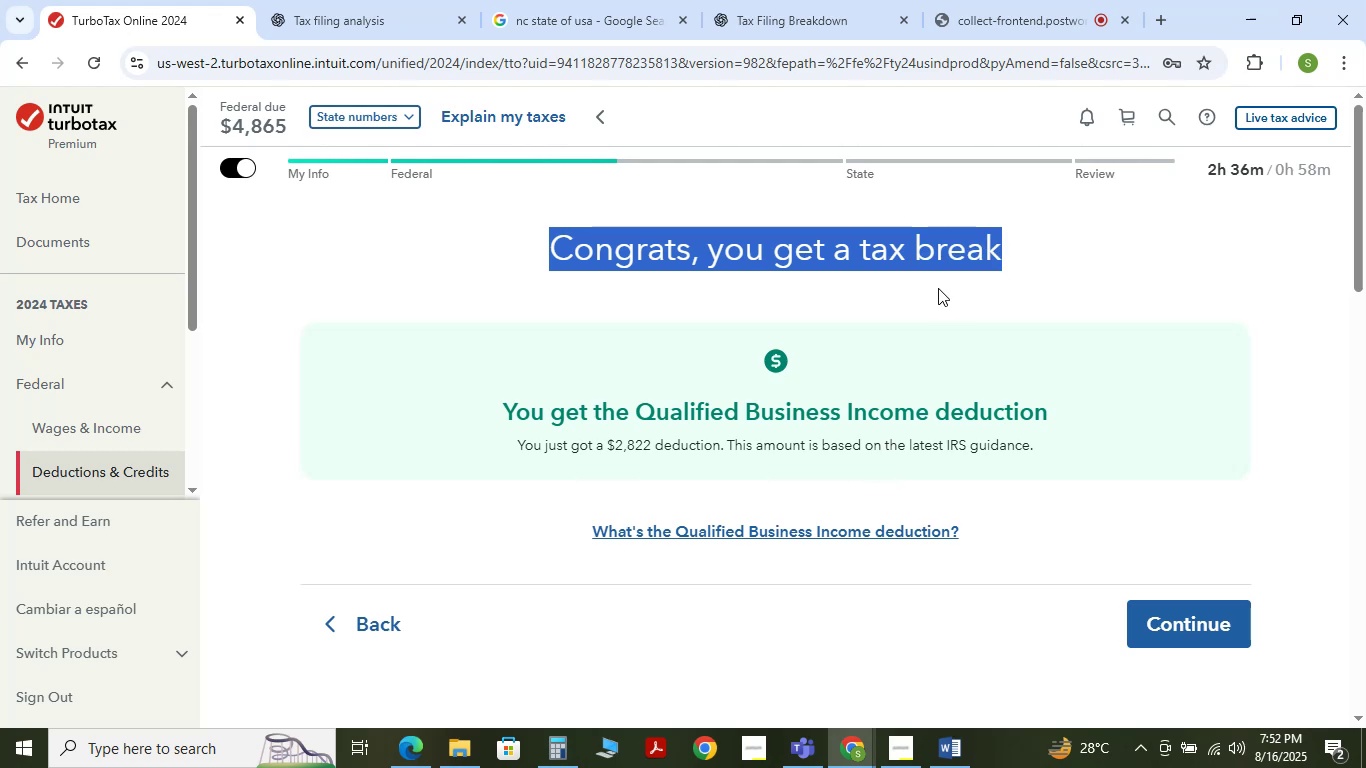 
left_click([938, 290])
 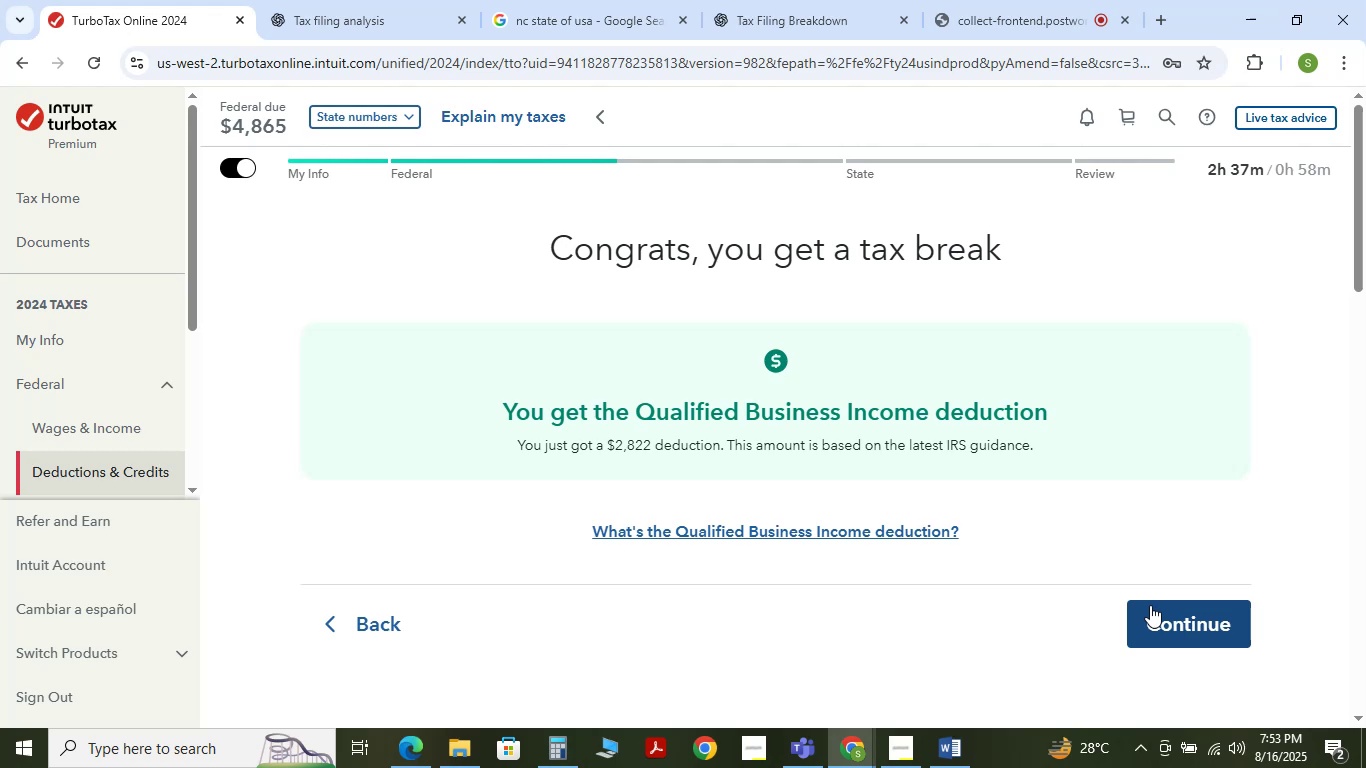 
wait(65.07)
 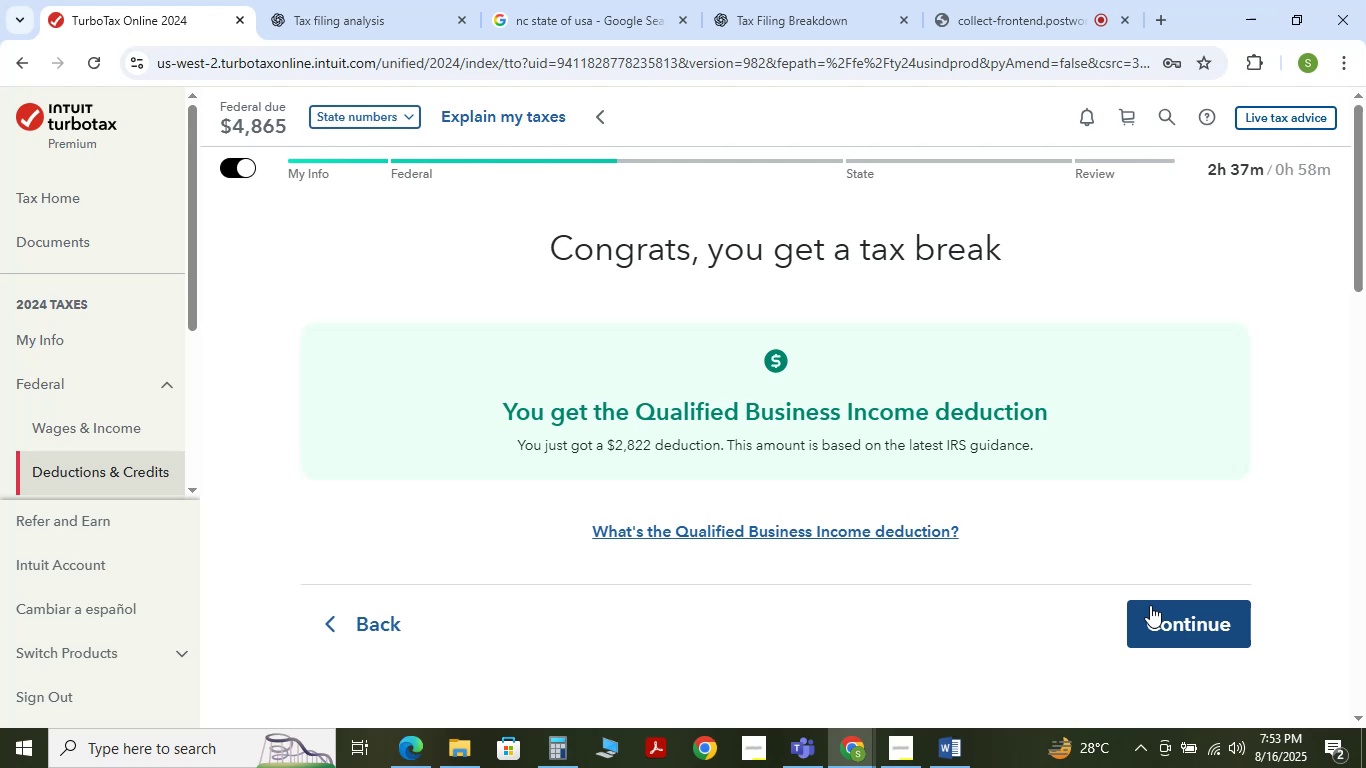 
left_click([1153, 613])
 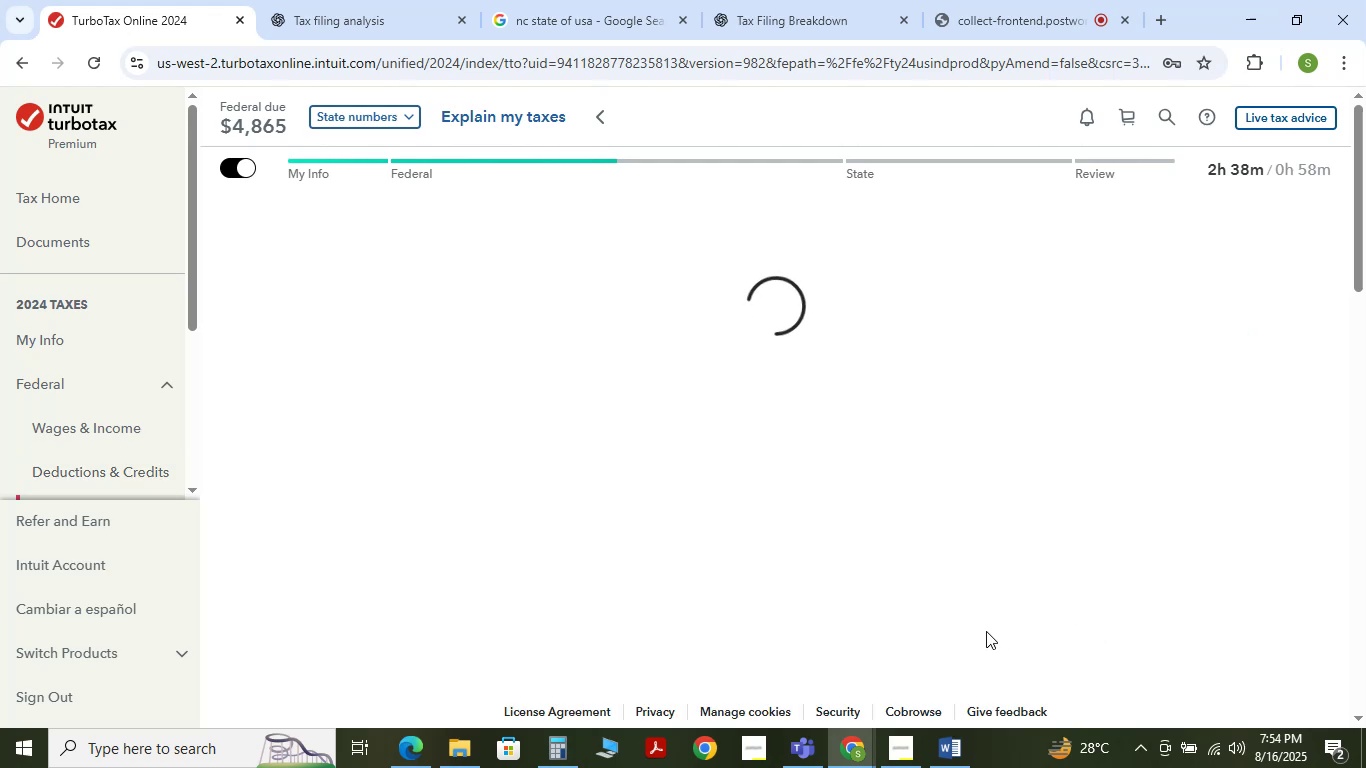 
scroll: coordinate [850, 517], scroll_direction: down, amount: 3.0
 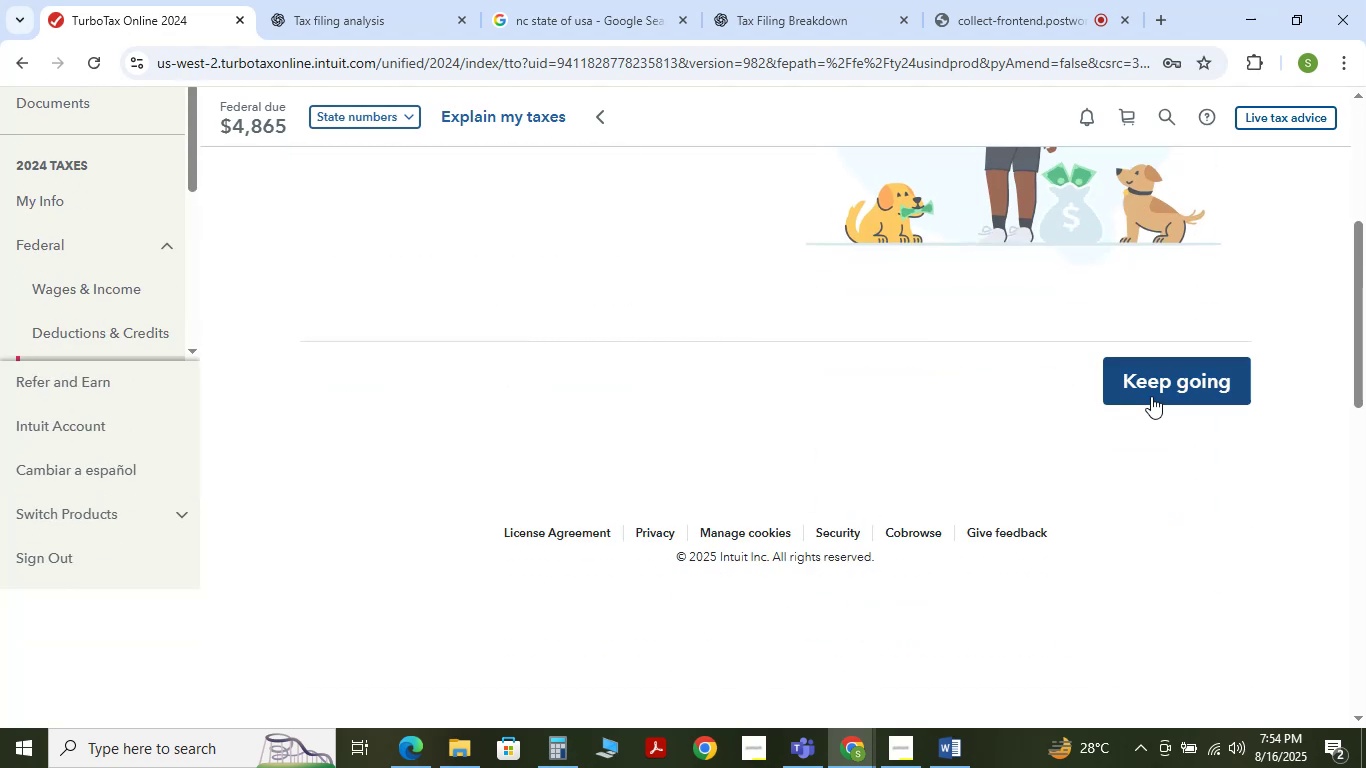 
left_click([1158, 386])
 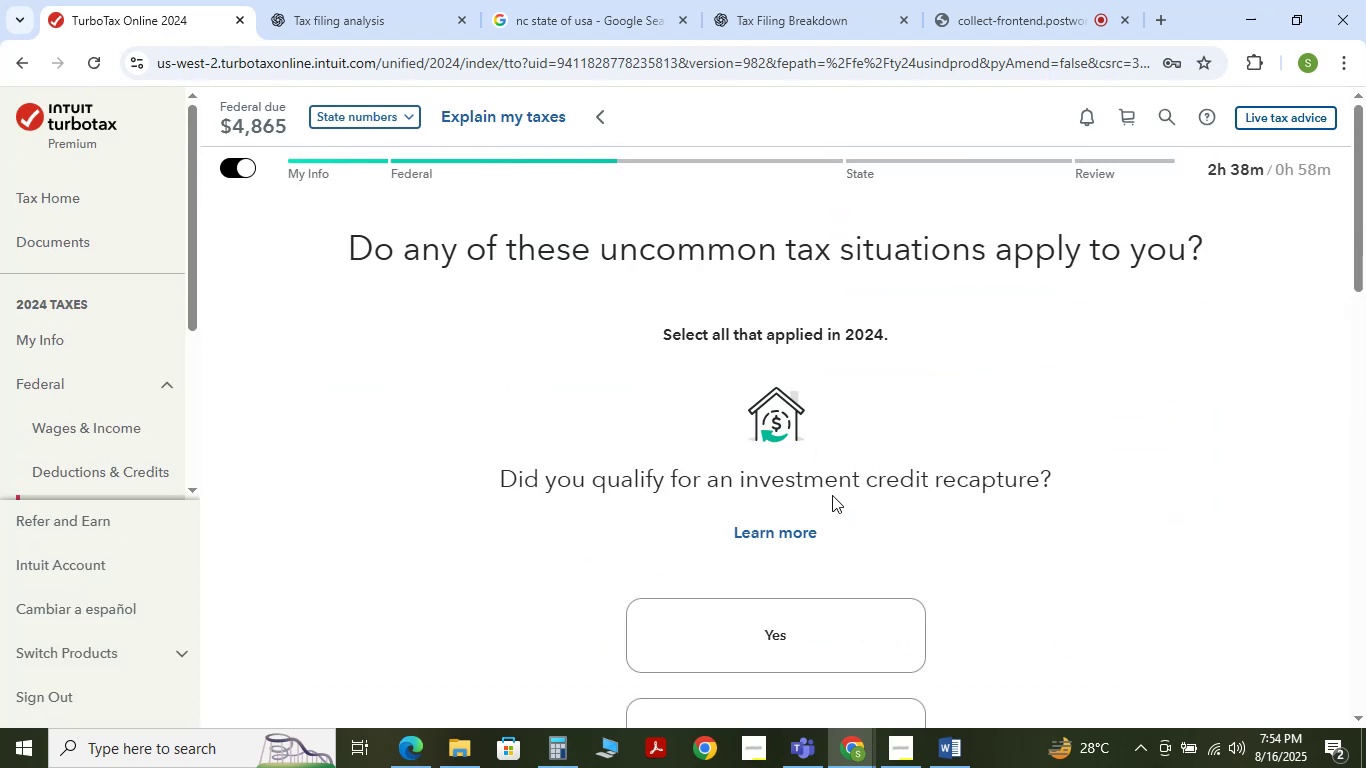 
scroll: coordinate [882, 523], scroll_direction: down, amount: 2.0
 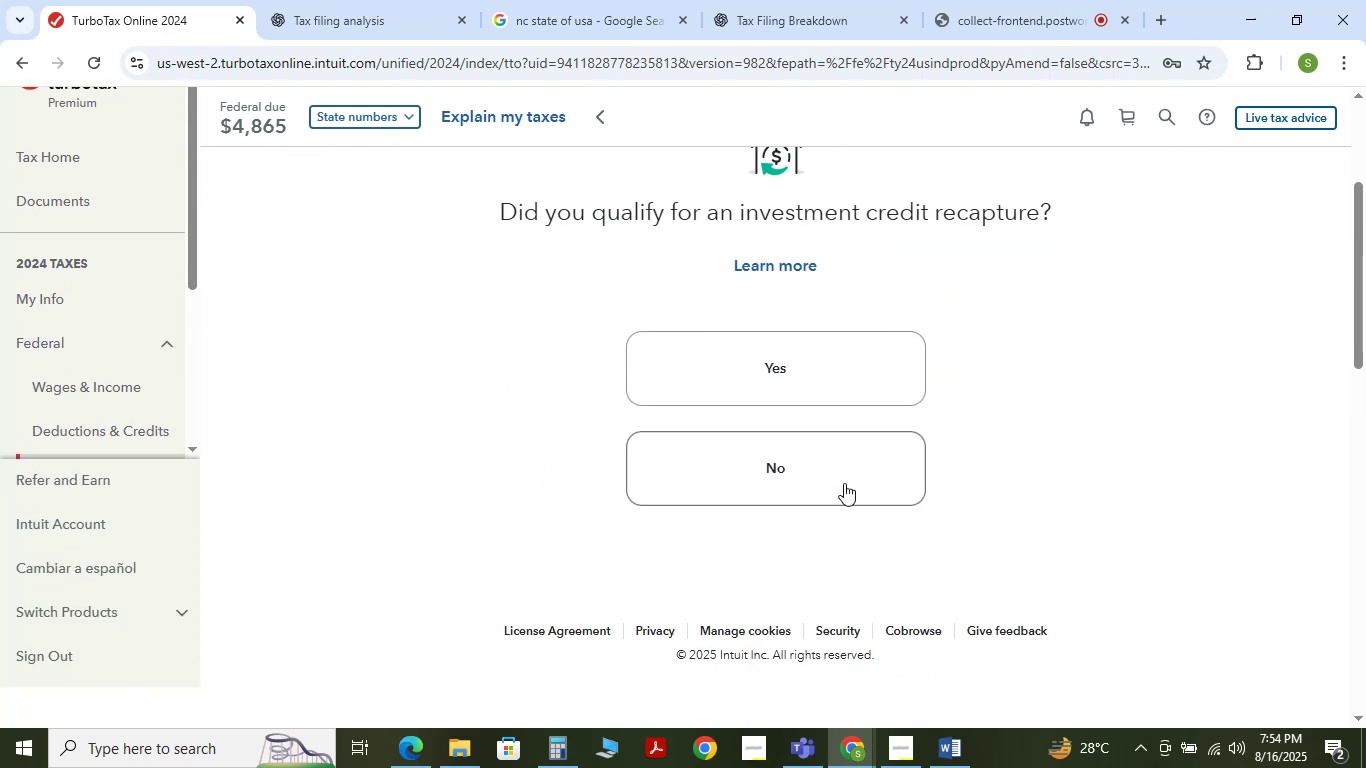 
left_click([841, 474])
 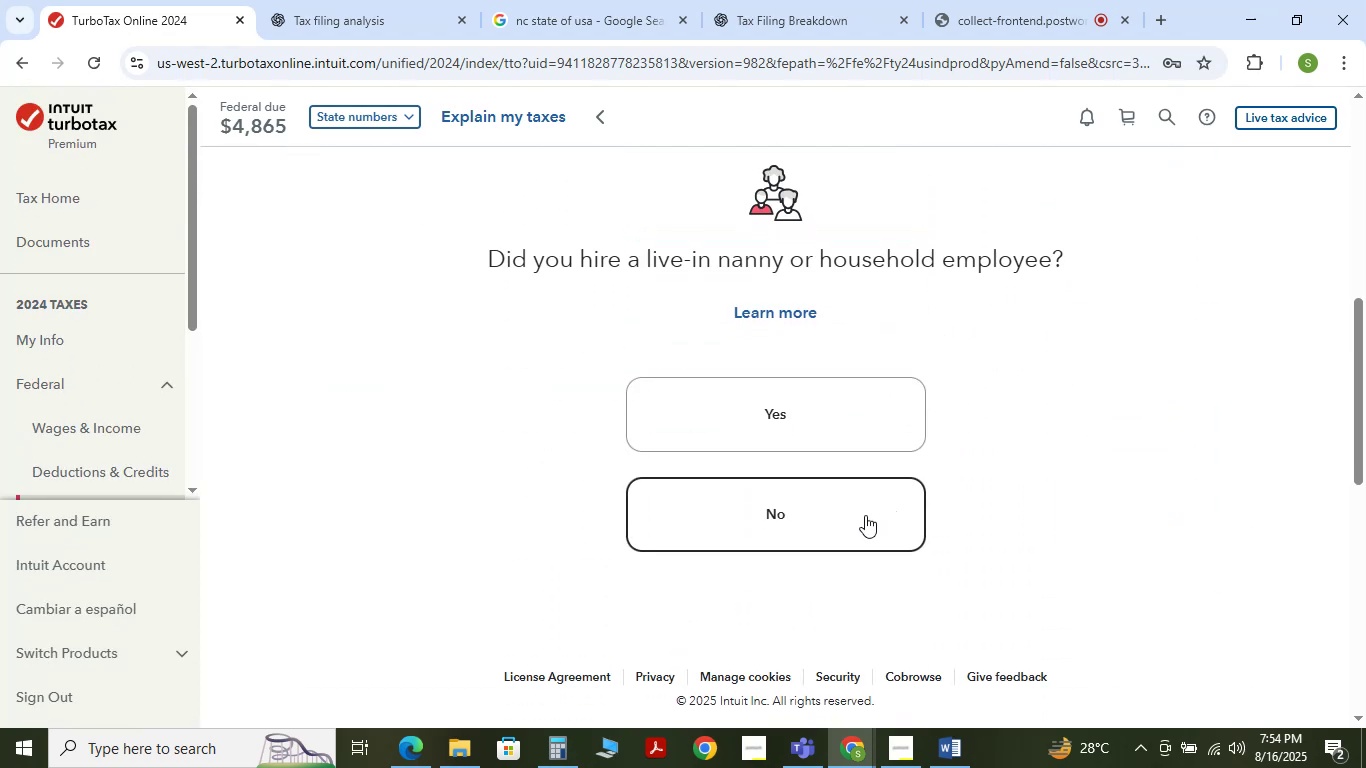 
left_click([861, 526])
 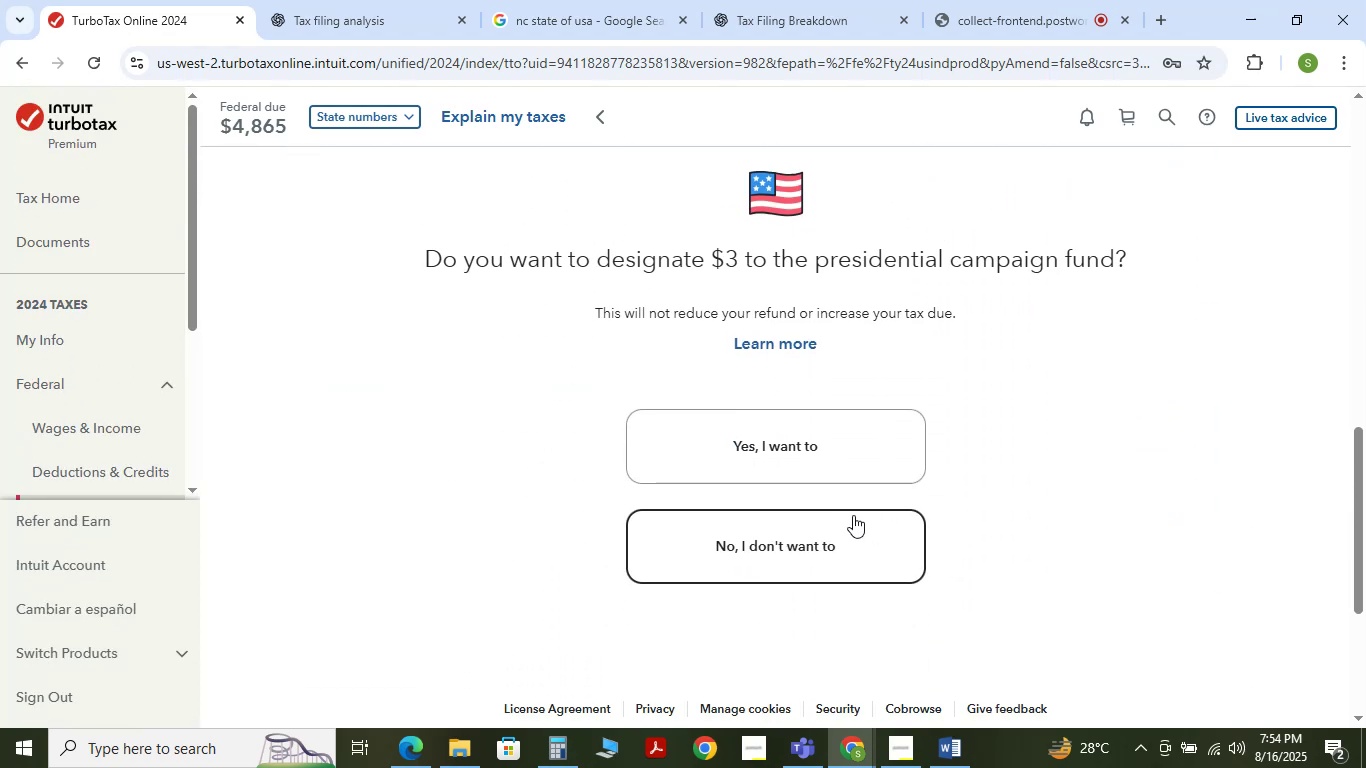 
left_click([863, 538])
 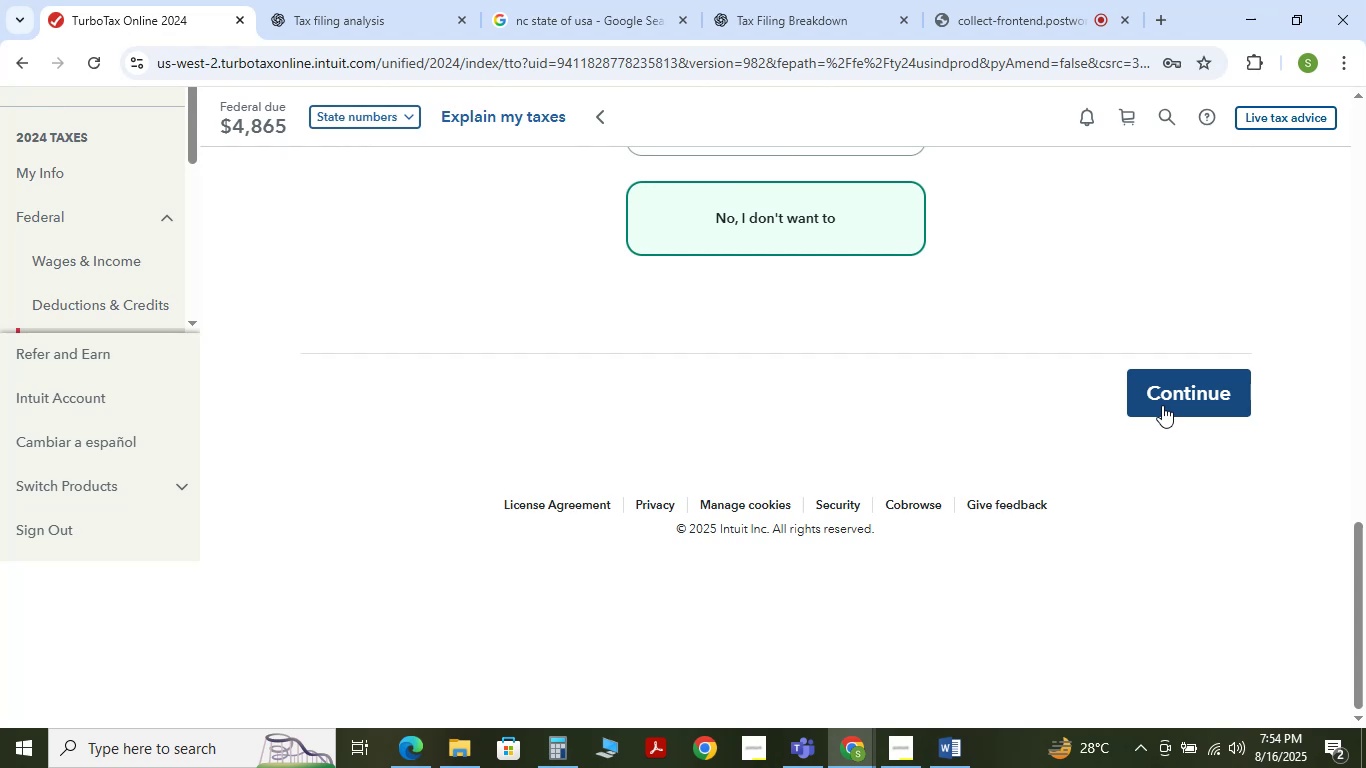 
left_click([1166, 388])
 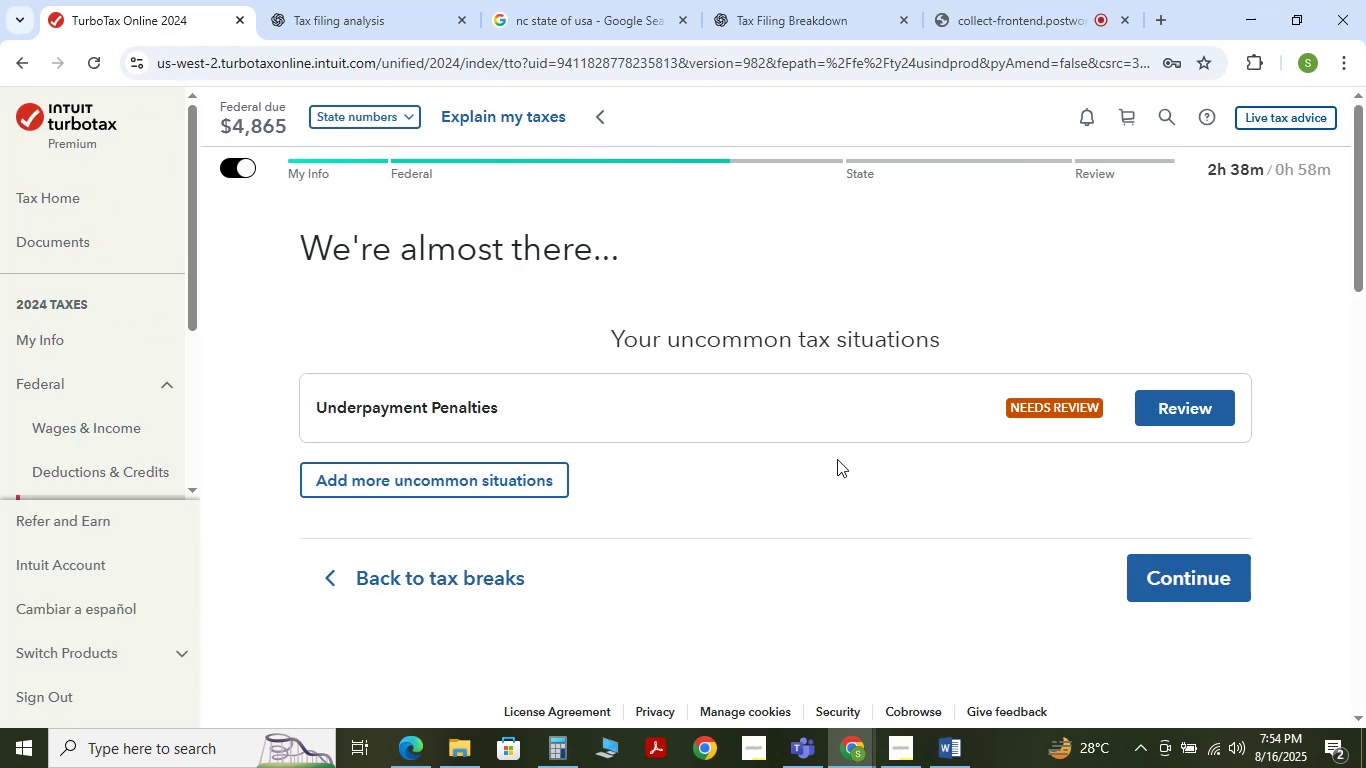 
left_click([1202, 411])
 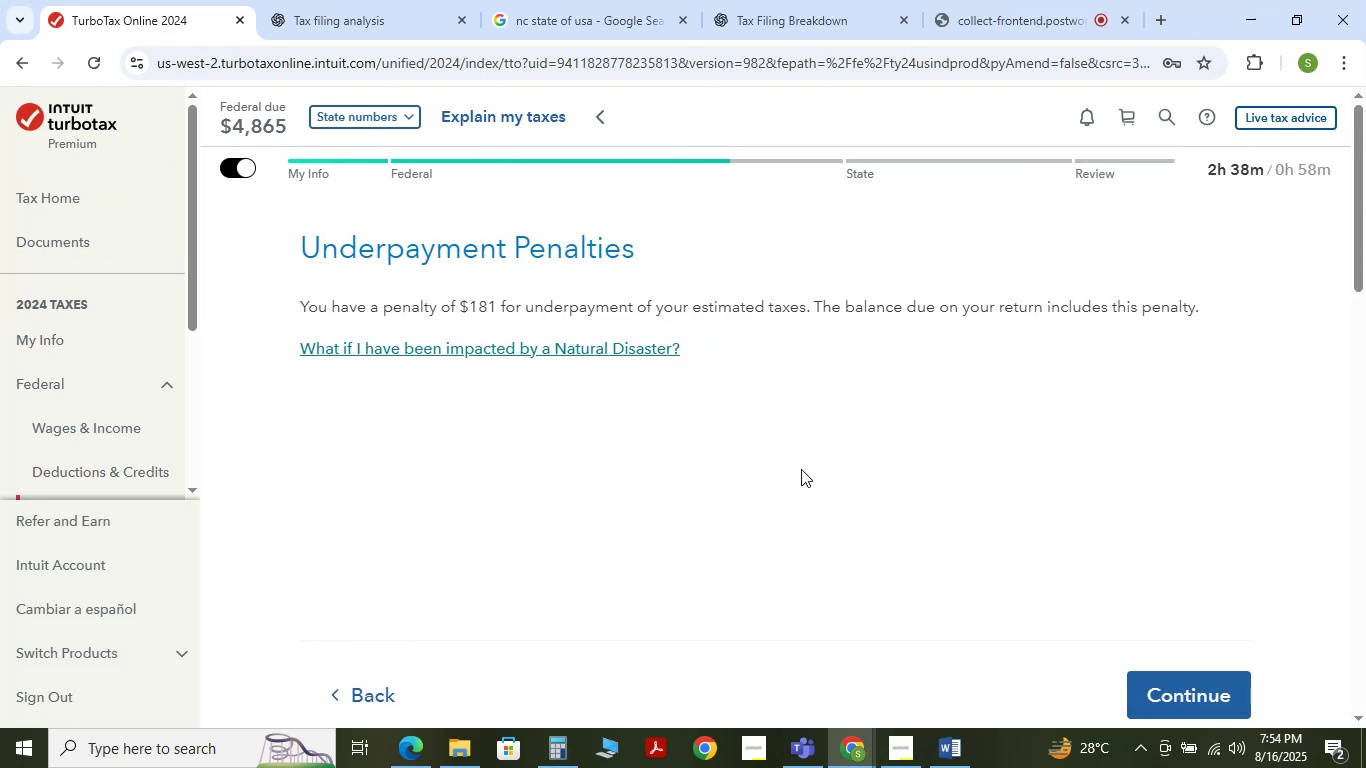 
scroll: coordinate [1179, 559], scroll_direction: down, amount: 1.0
 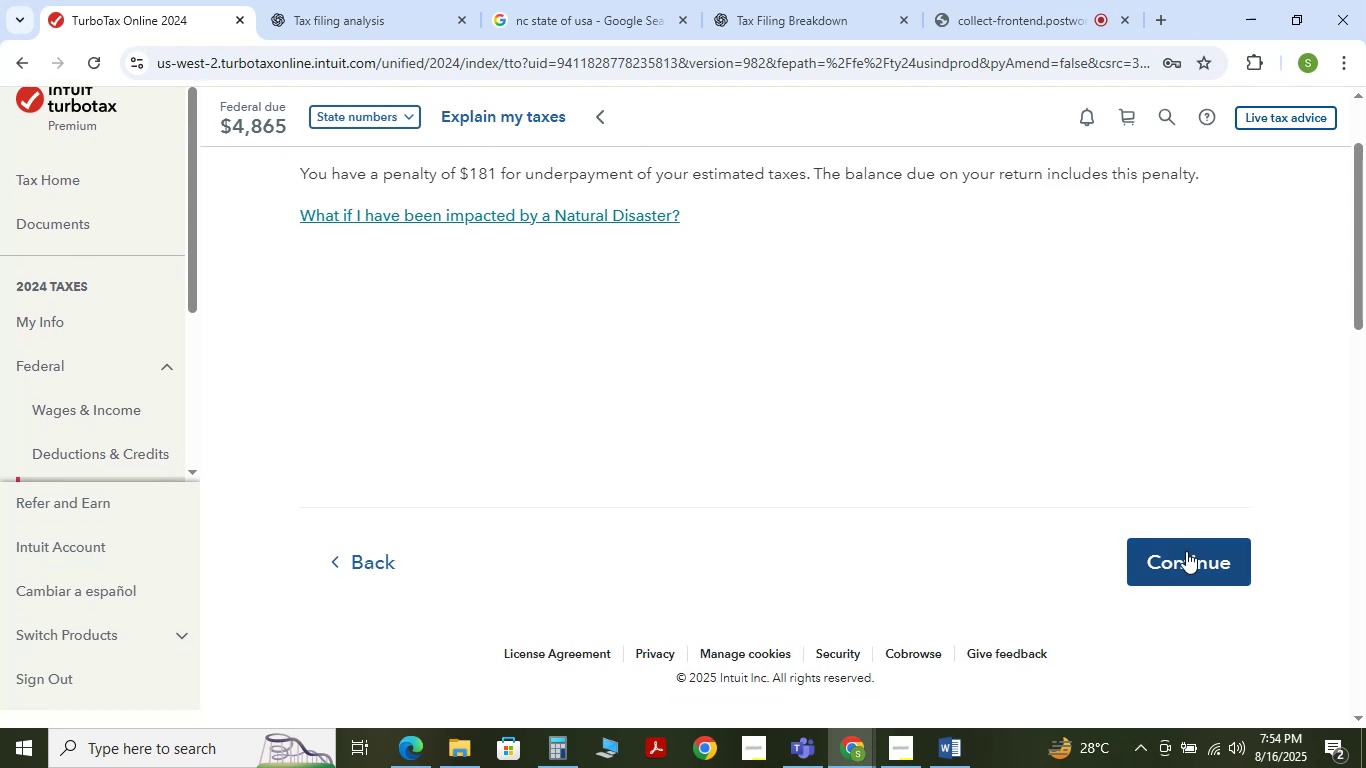 
left_click([1187, 551])
 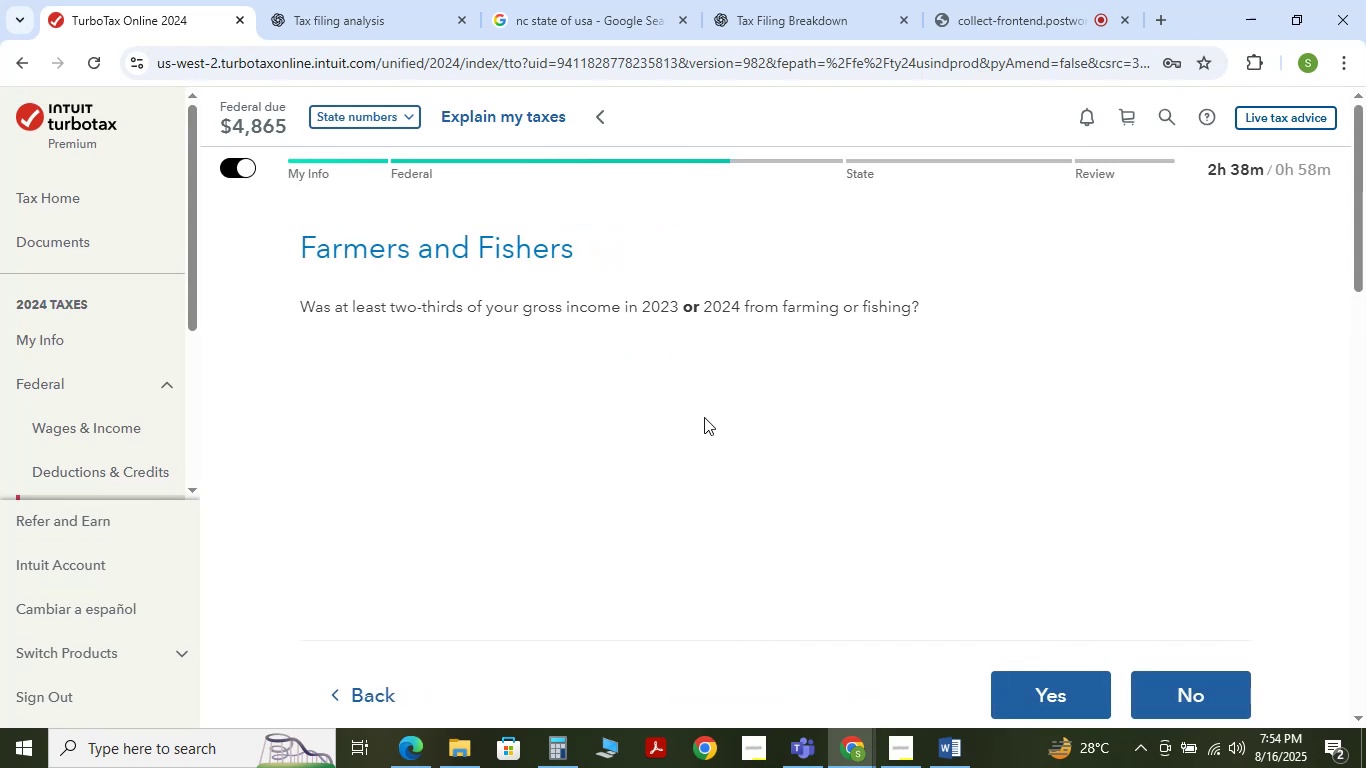 
left_click([1181, 679])
 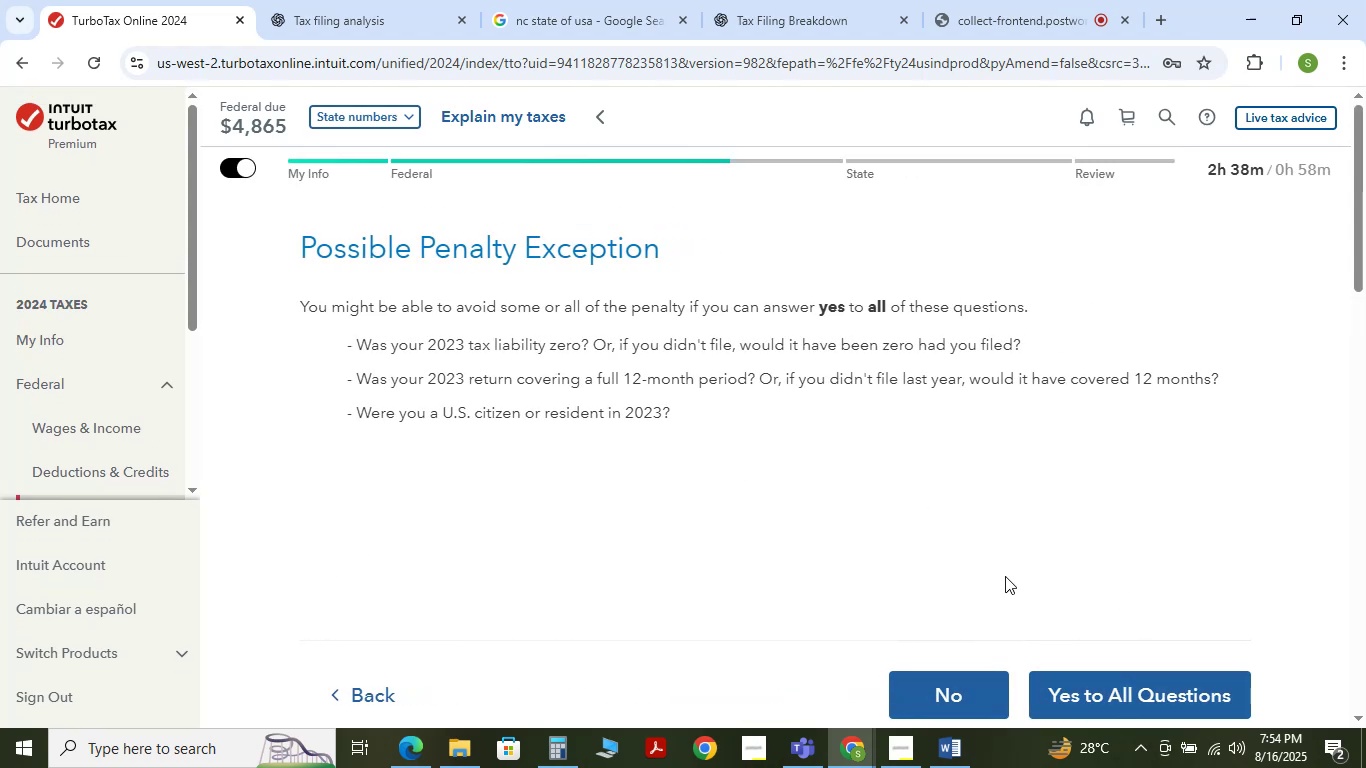 
scroll: coordinate [1097, 585], scroll_direction: down, amount: 1.0
 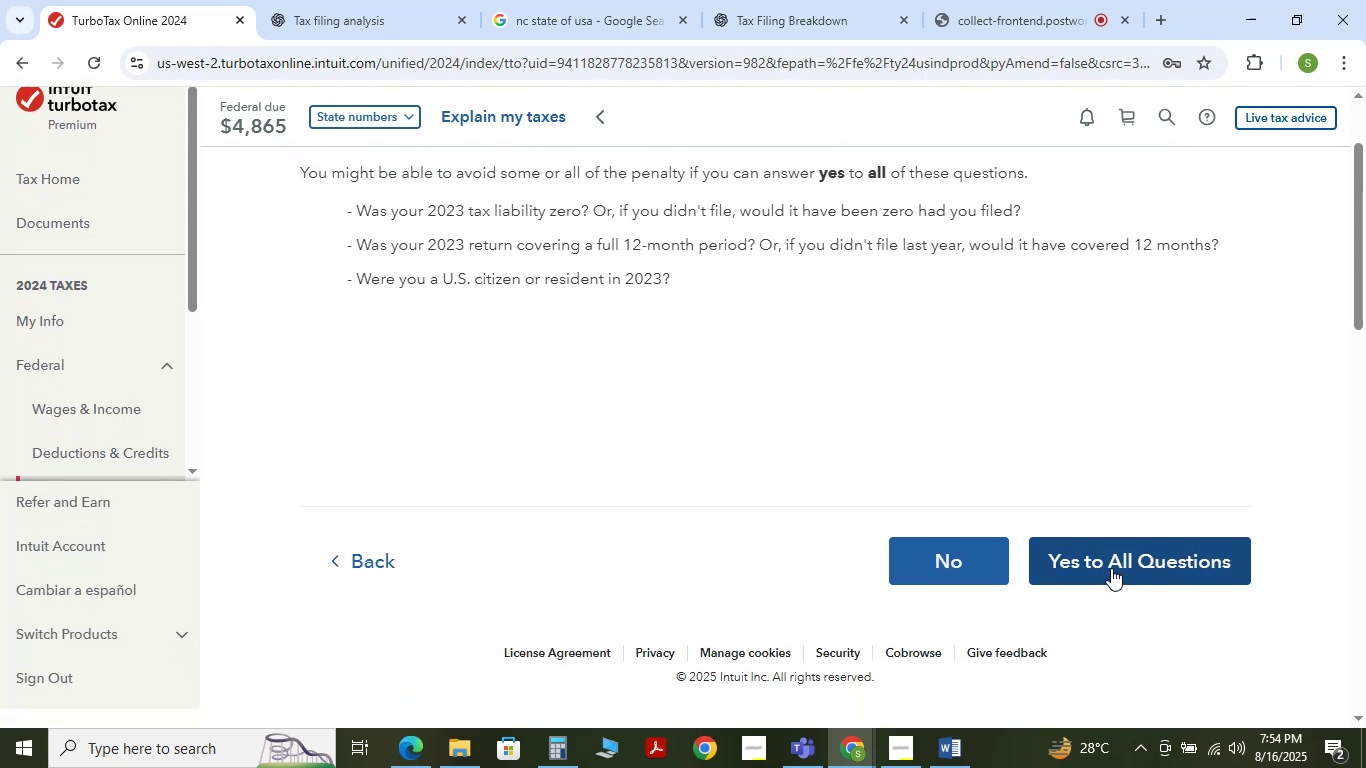 
left_click([1111, 565])
 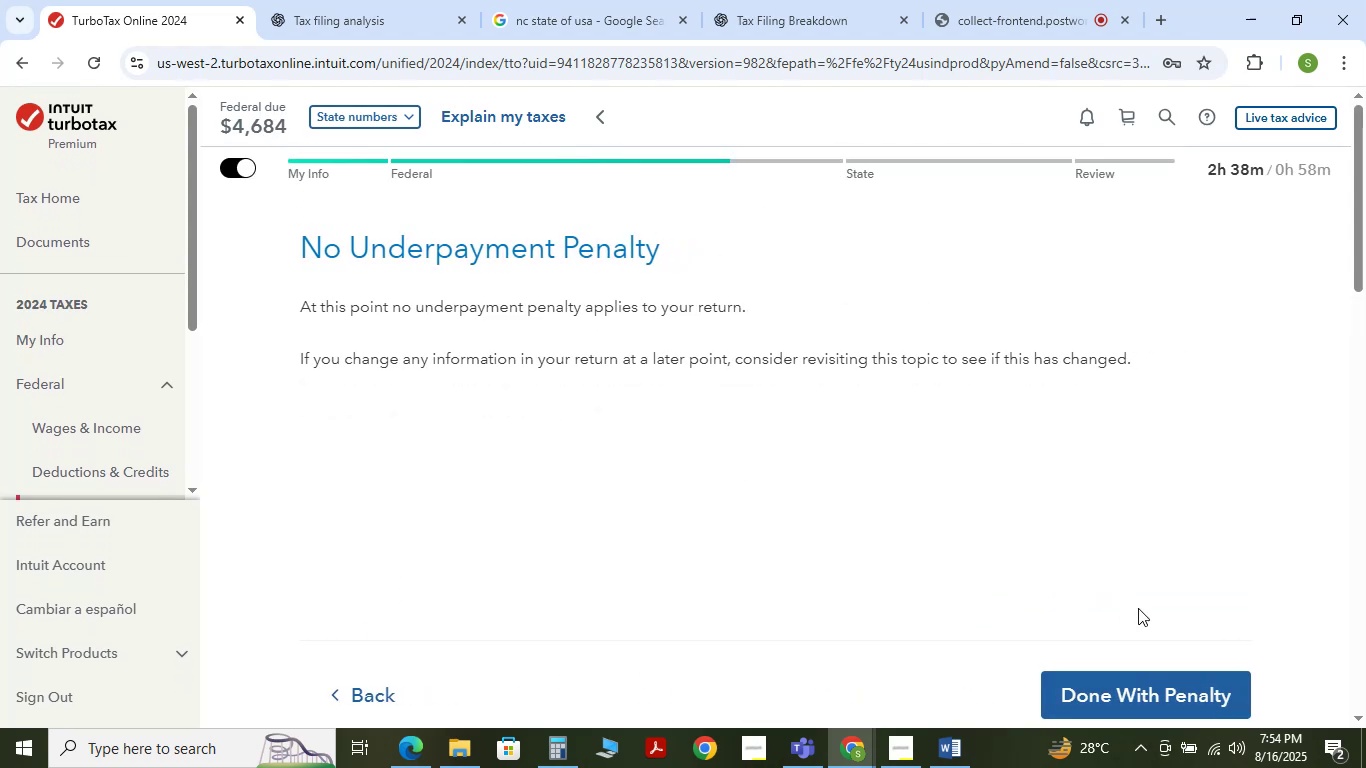 
left_click([1148, 685])
 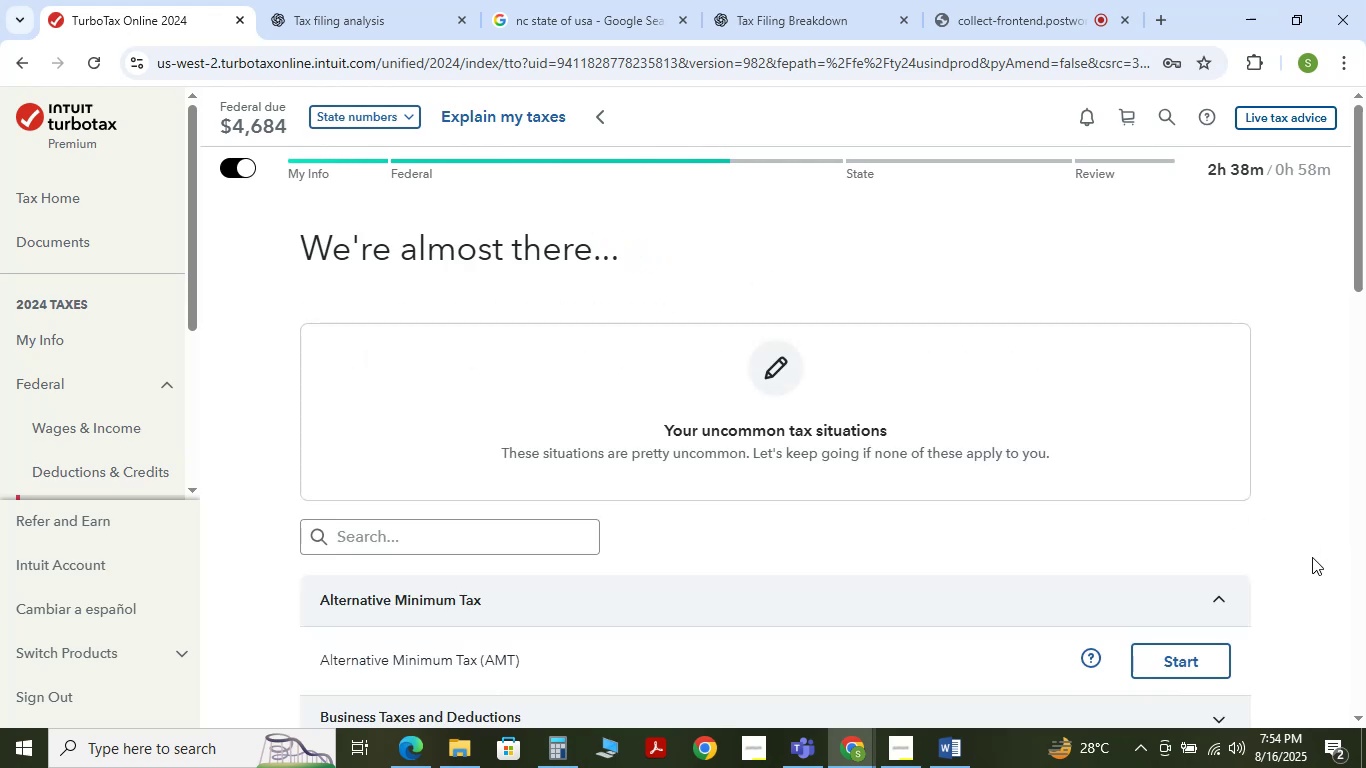 
scroll: coordinate [880, 485], scroll_direction: down, amount: 2.0
 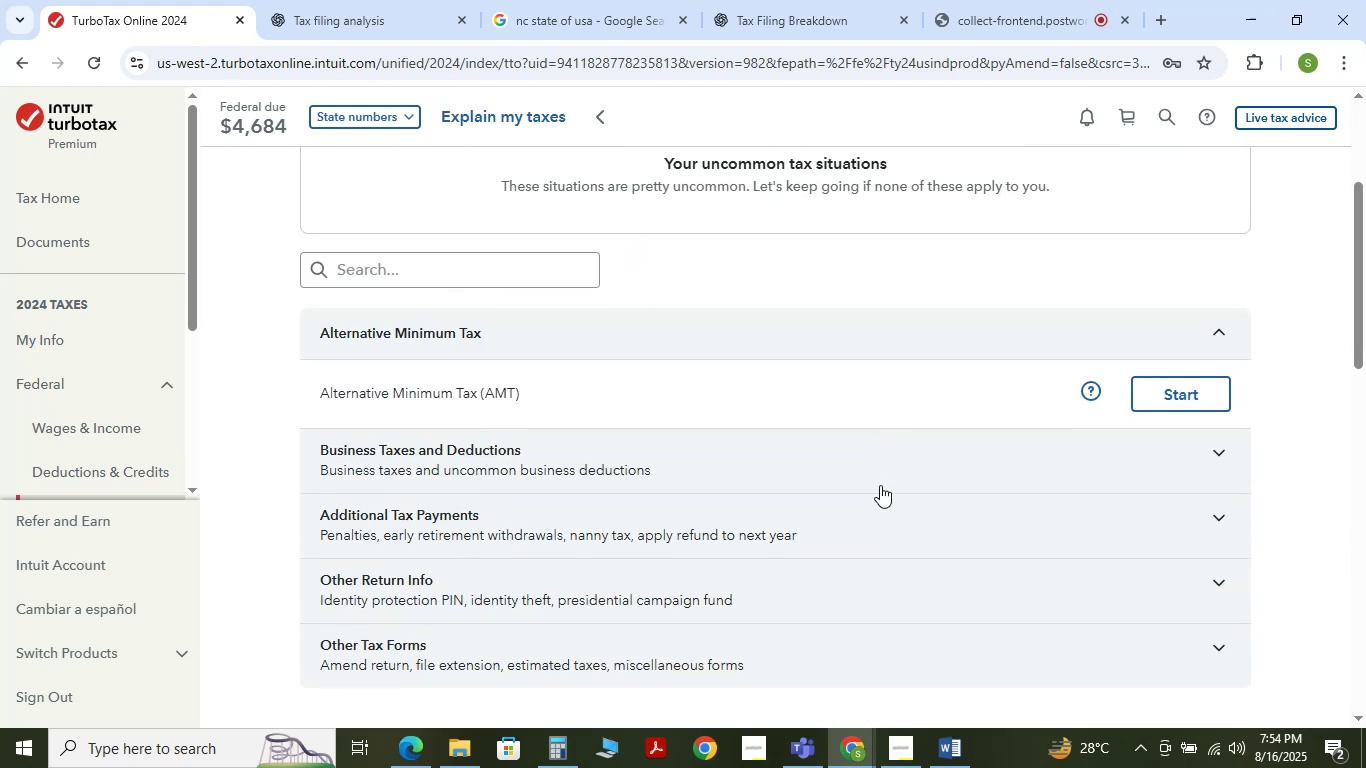 
scroll: coordinate [880, 485], scroll_direction: up, amount: 1.0
 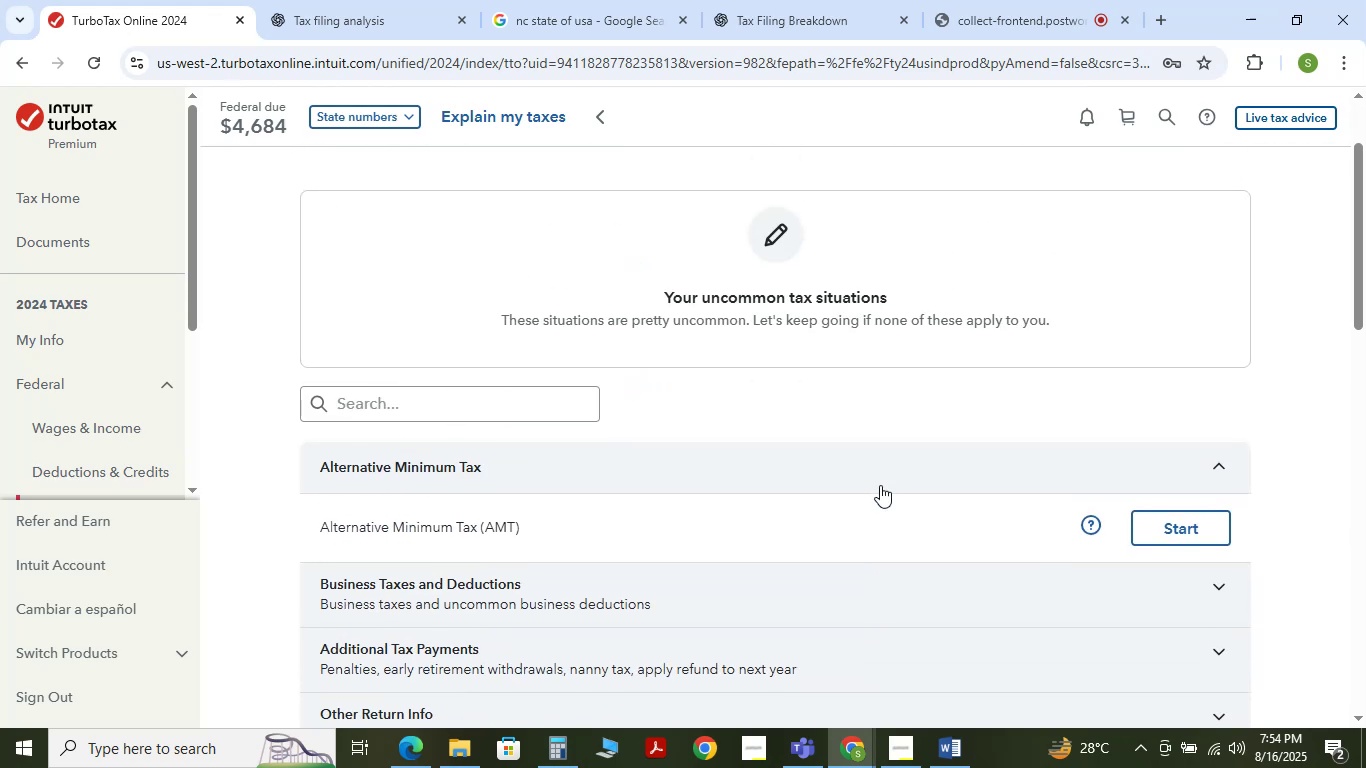 
scroll: coordinate [880, 485], scroll_direction: down, amount: 3.0
 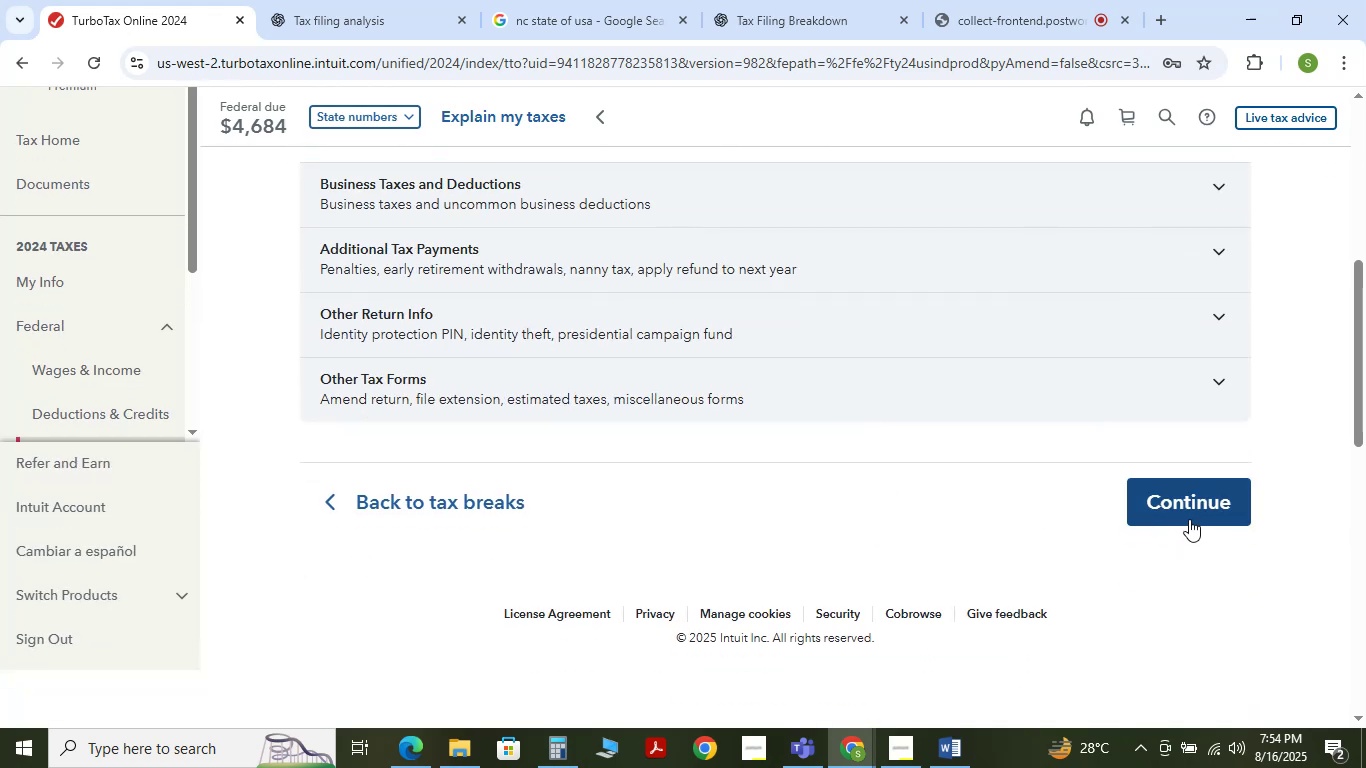 
left_click([1196, 514])
 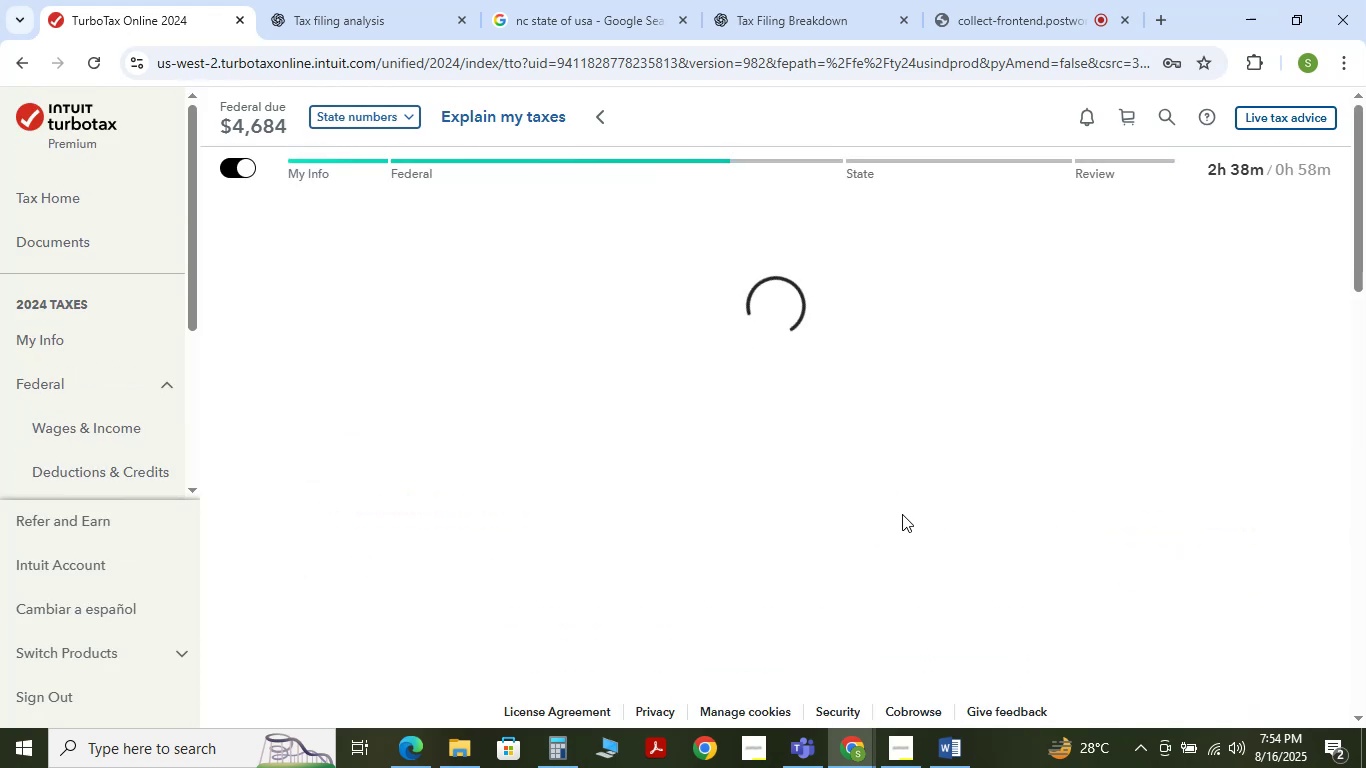 
scroll: coordinate [918, 538], scroll_direction: down, amount: 2.0
 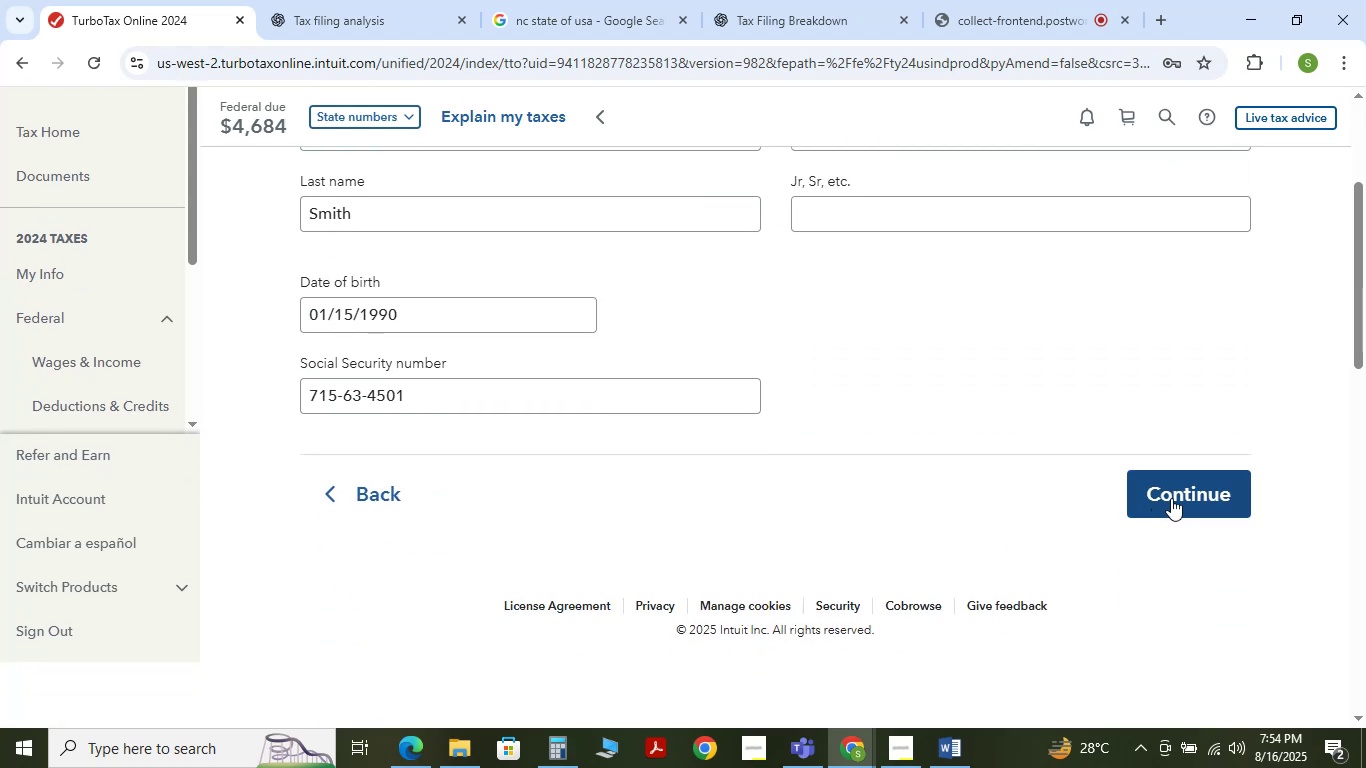 
left_click([1175, 498])
 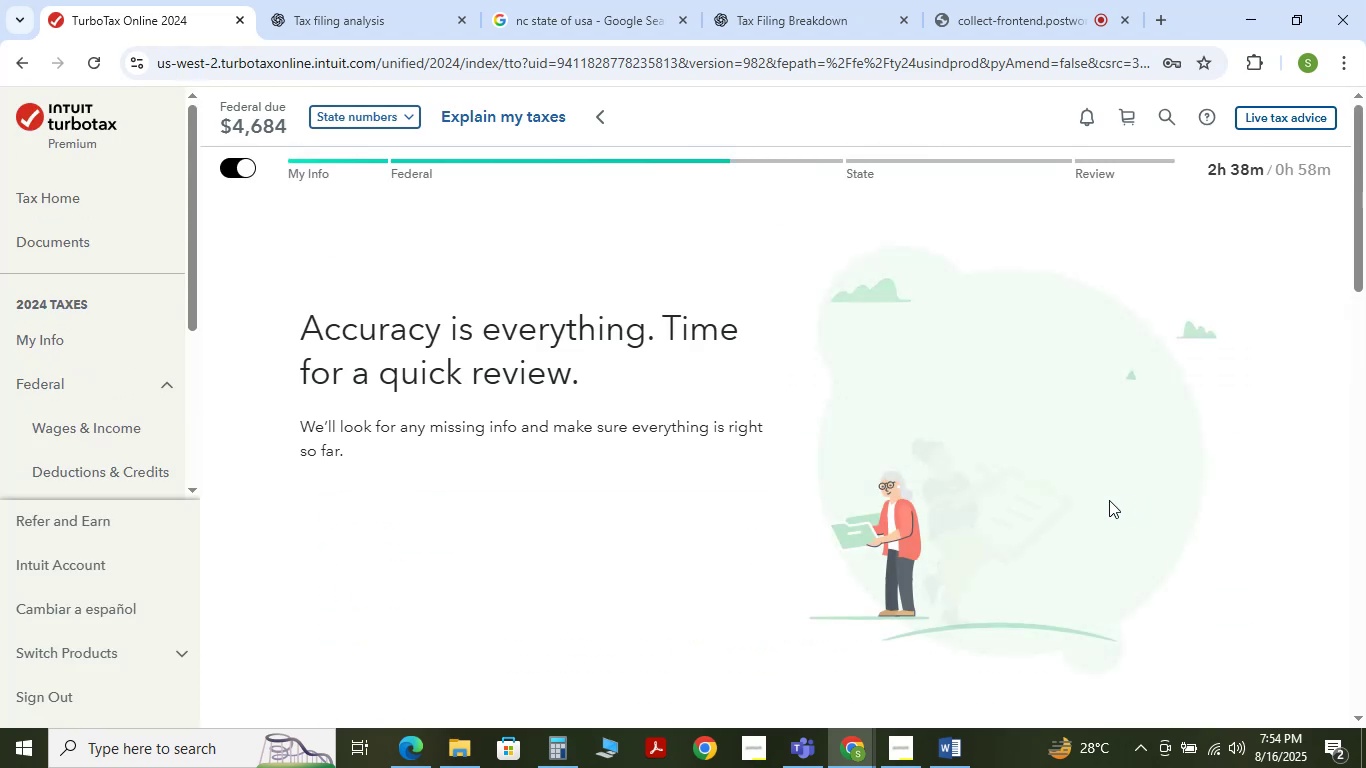 
scroll: coordinate [1039, 508], scroll_direction: down, amount: 2.0
 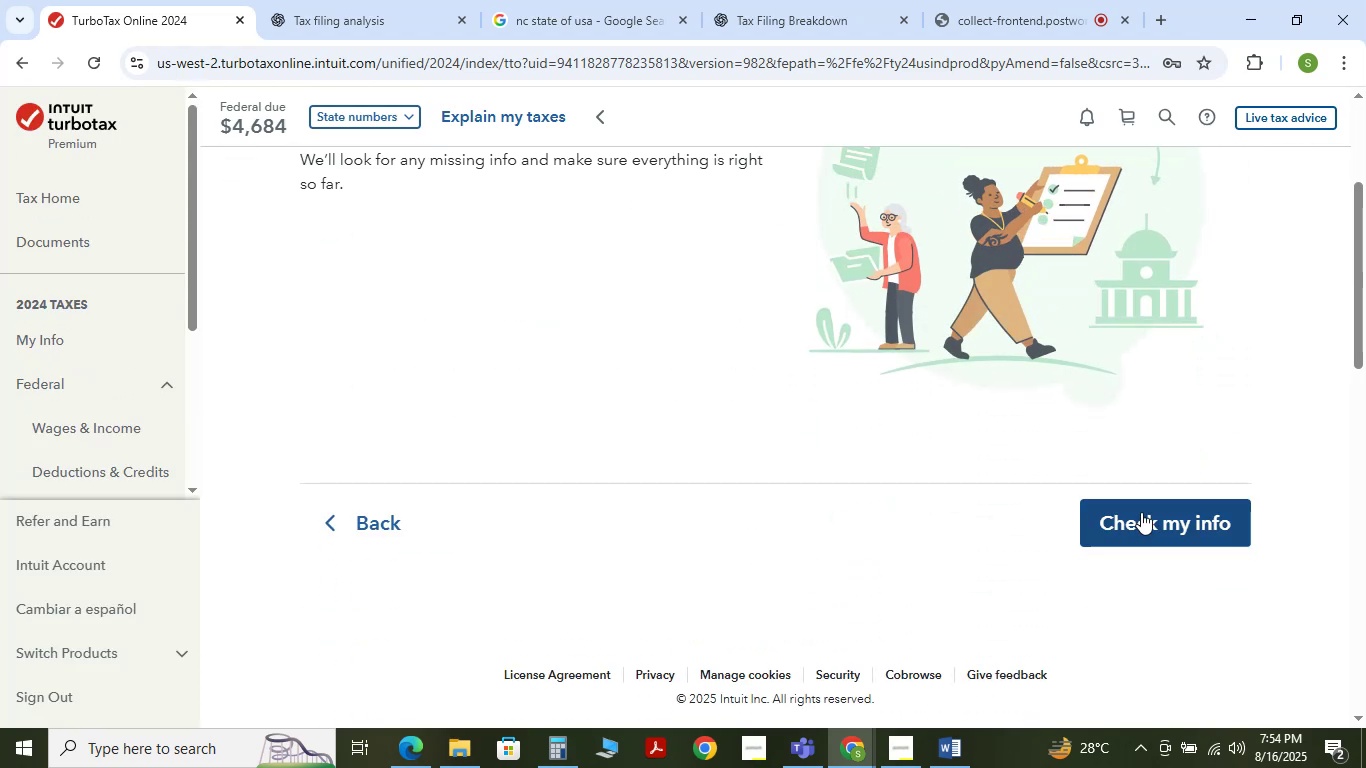 
left_click([1141, 512])
 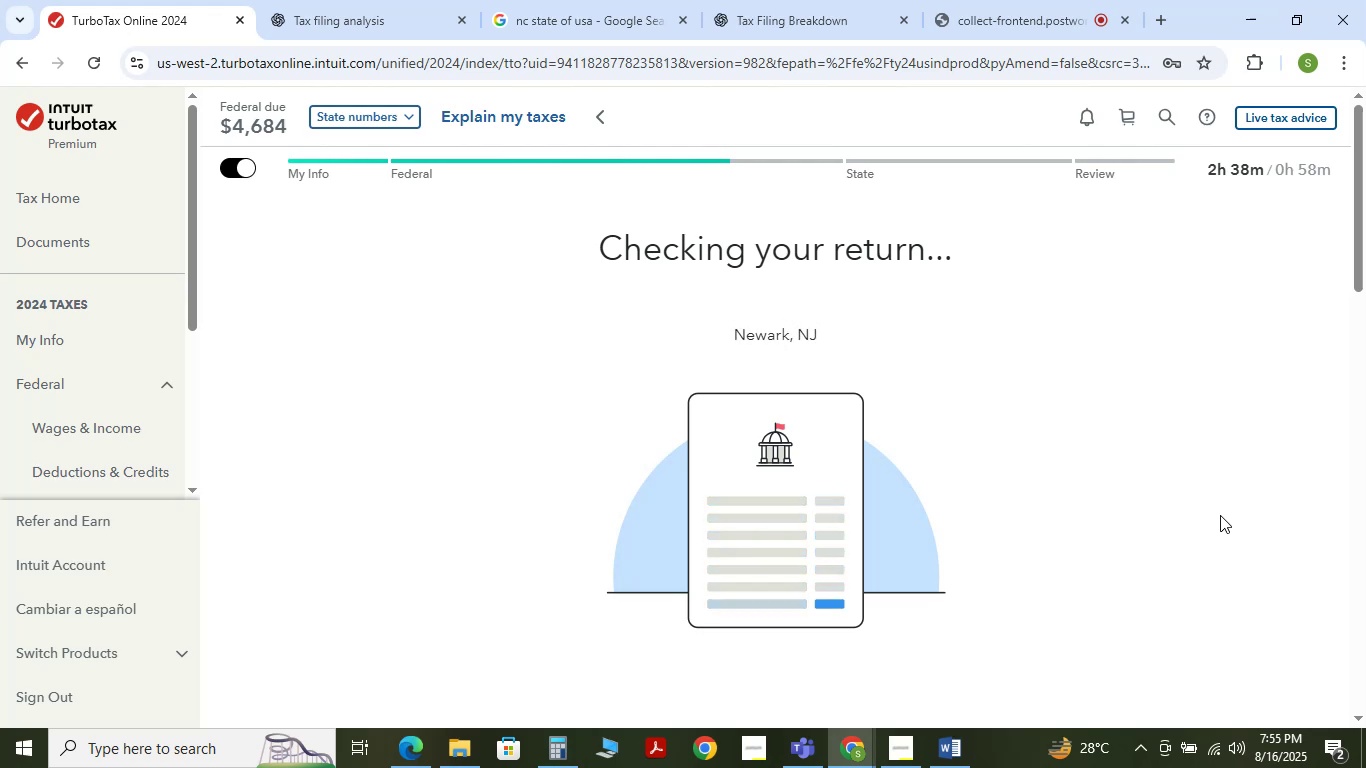 
wait(7.91)
 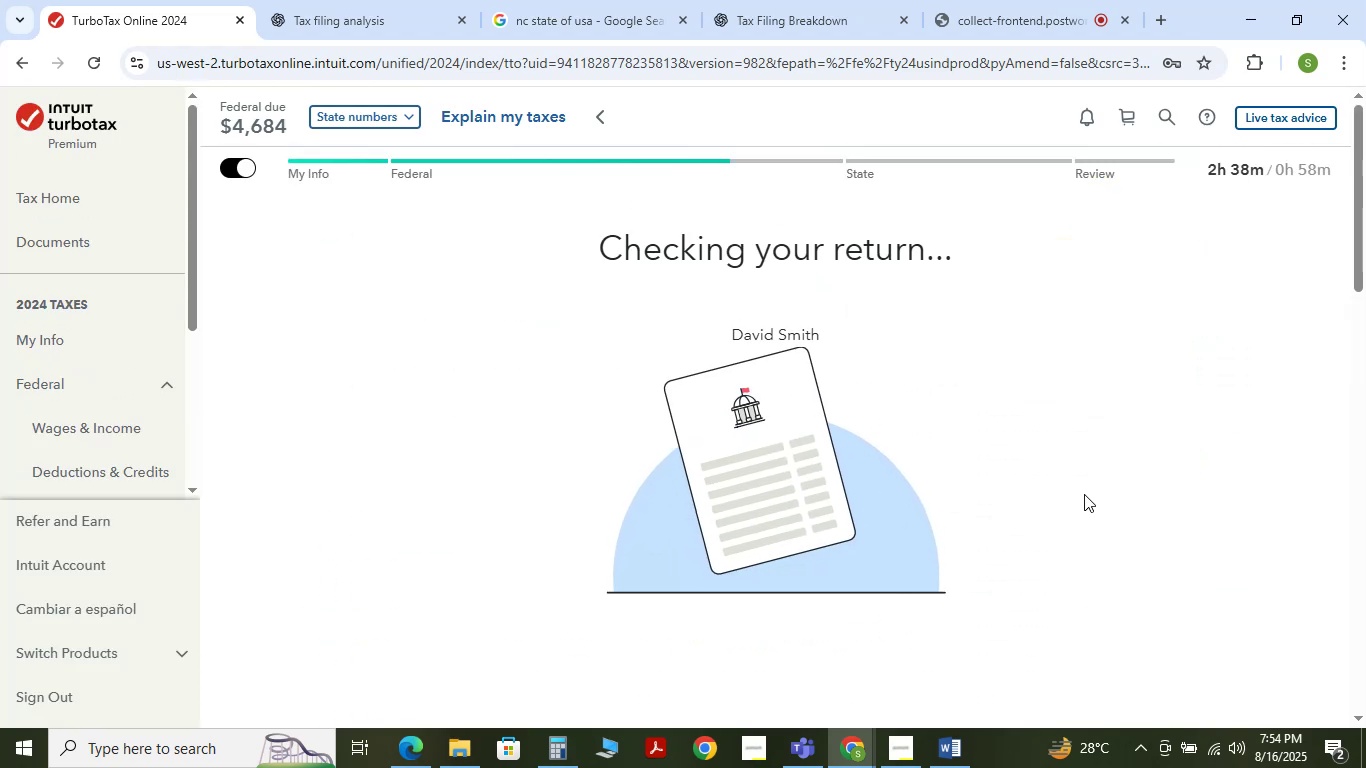 
scroll: coordinate [998, 534], scroll_direction: down, amount: 2.0
 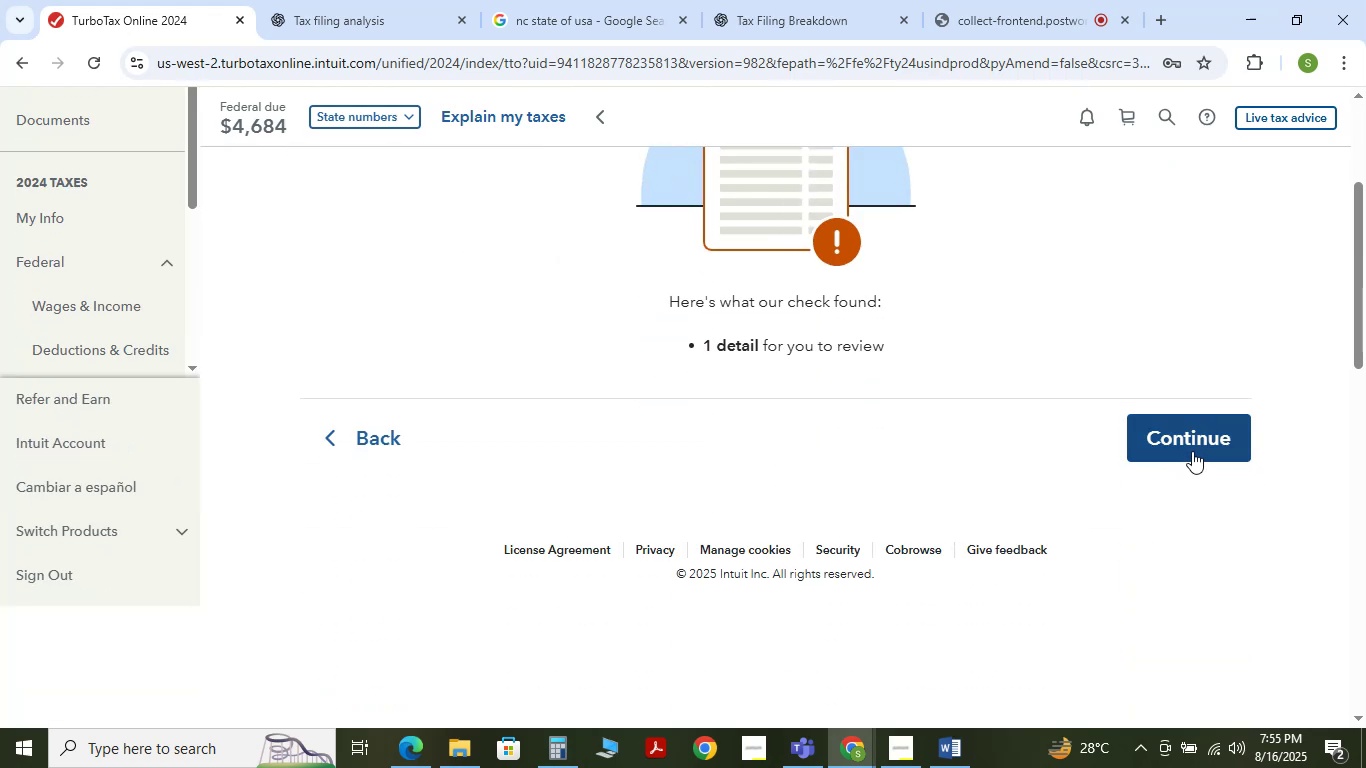 
left_click([1192, 442])
 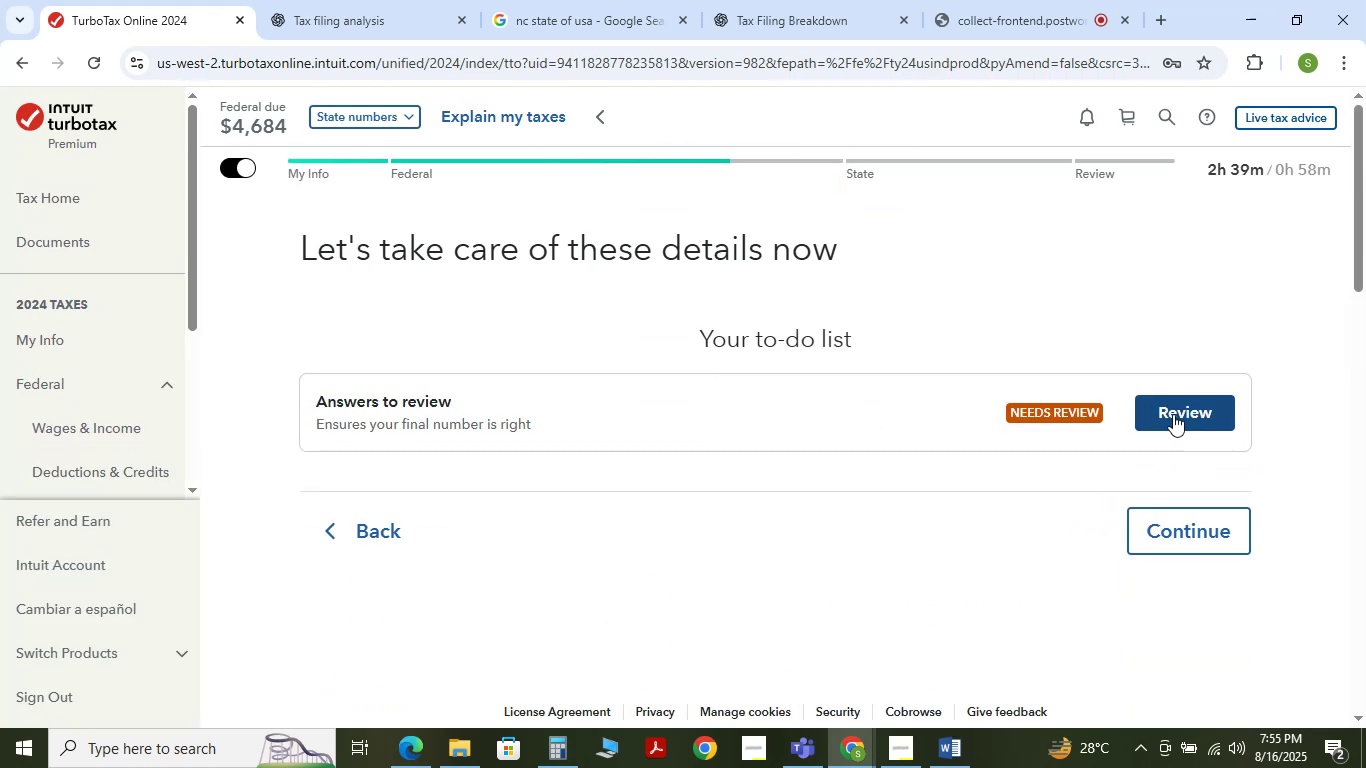 
left_click([1173, 414])
 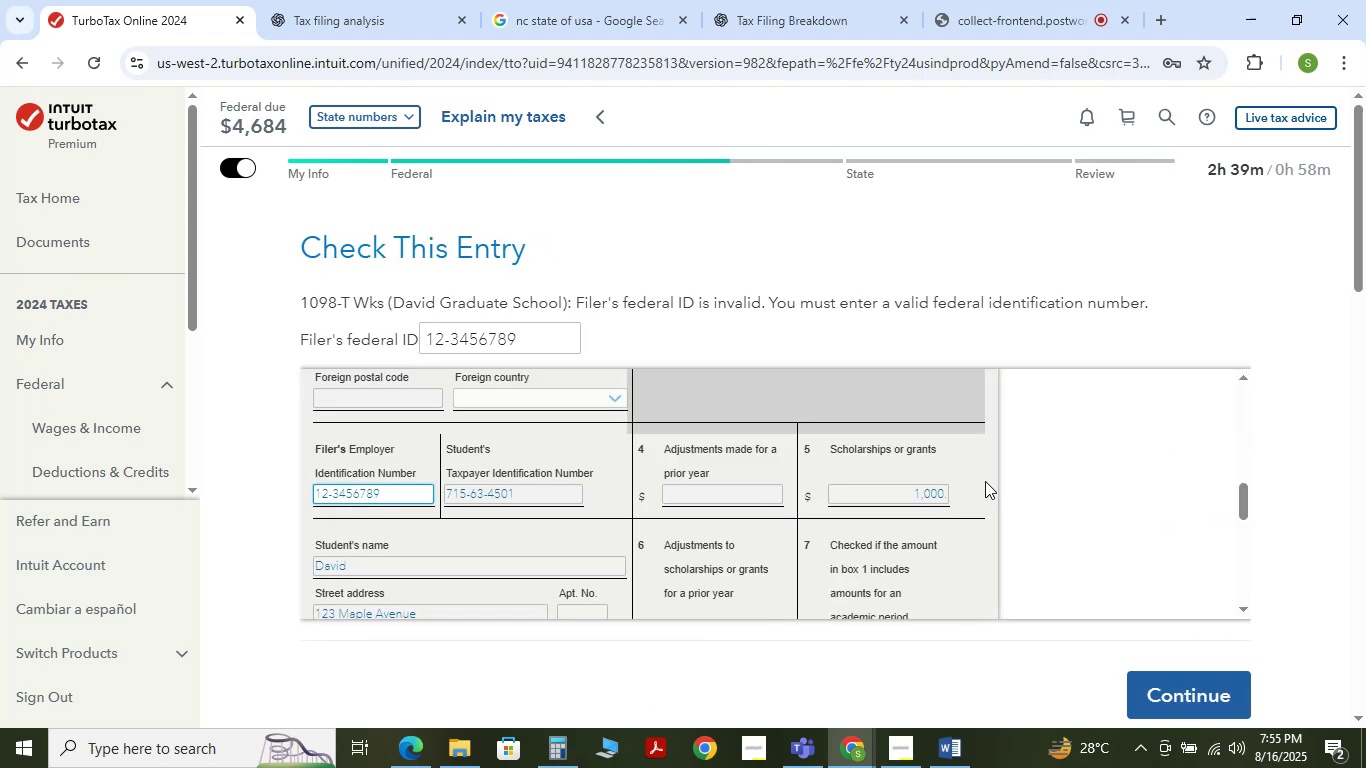 
key(Backspace)
 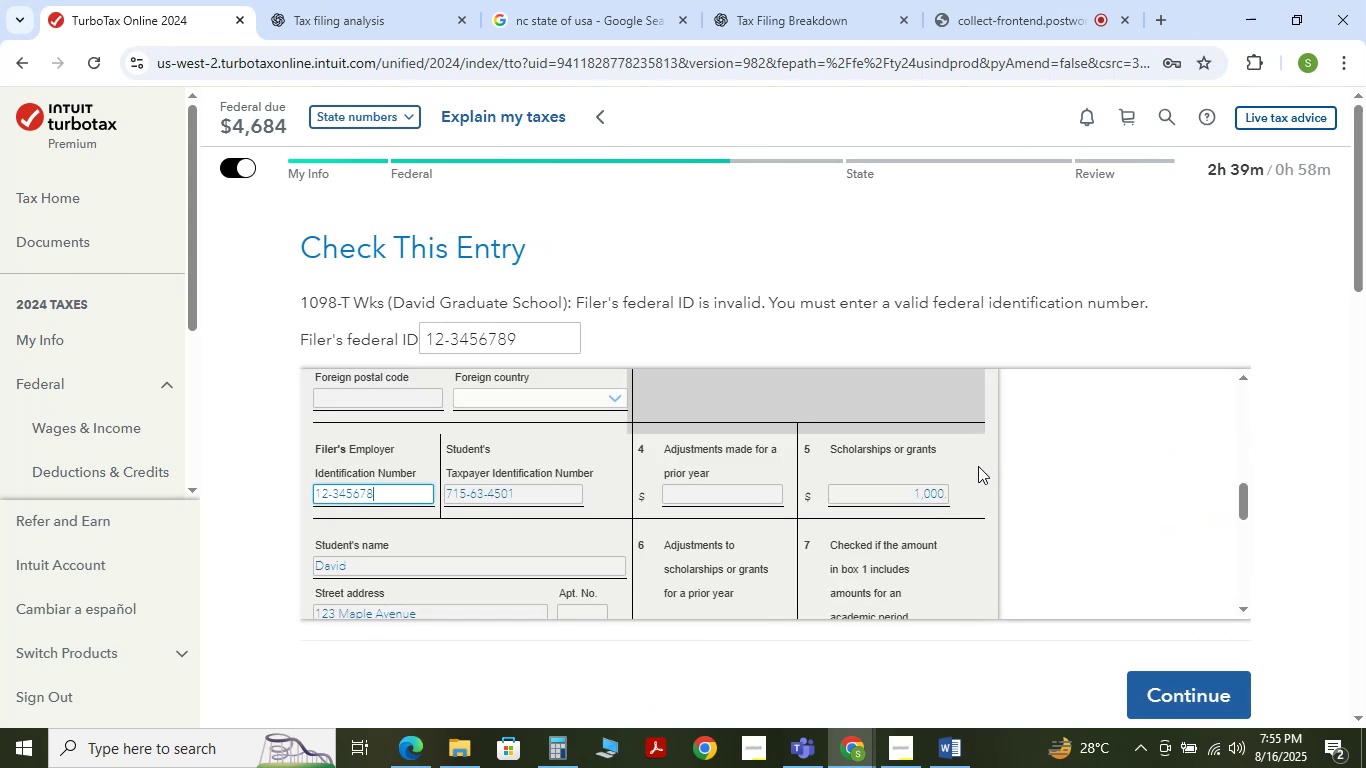 
key(Numpad7)
 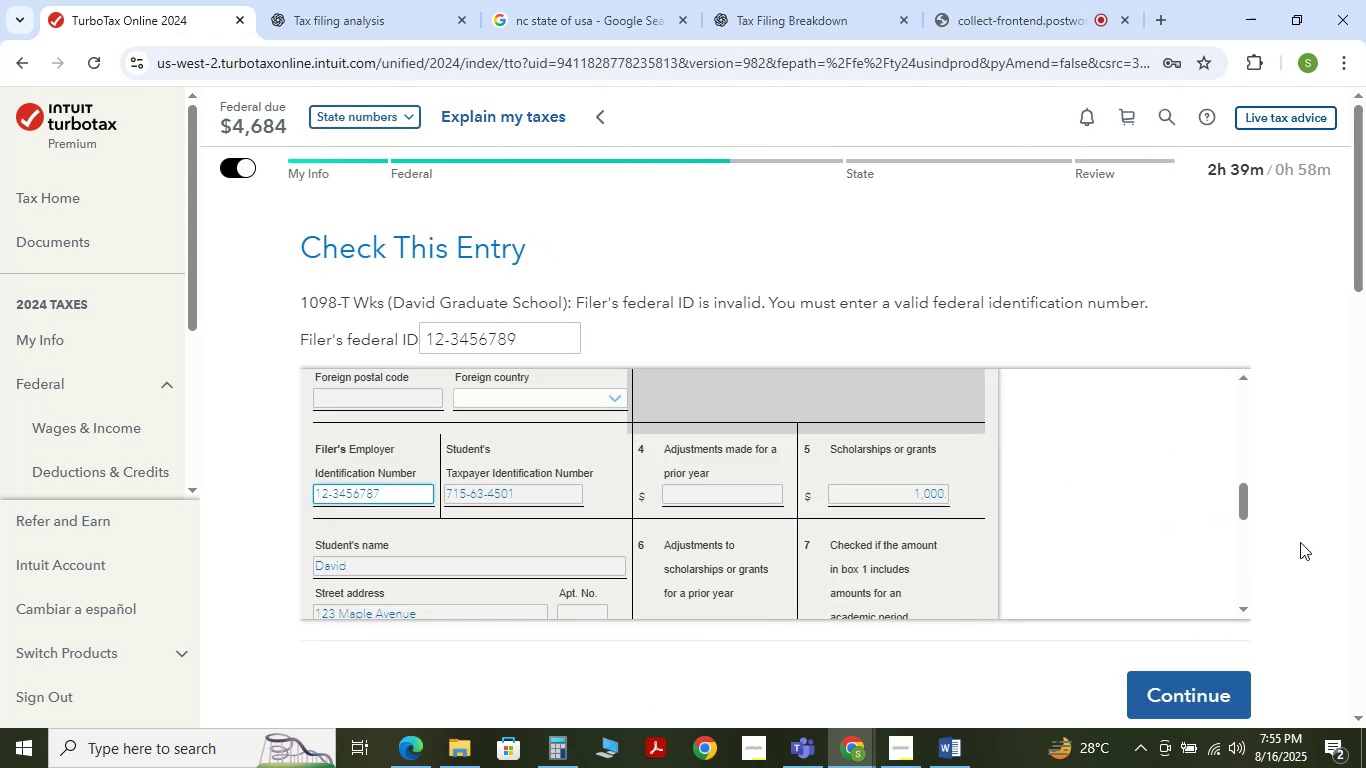 
left_click([1201, 686])
 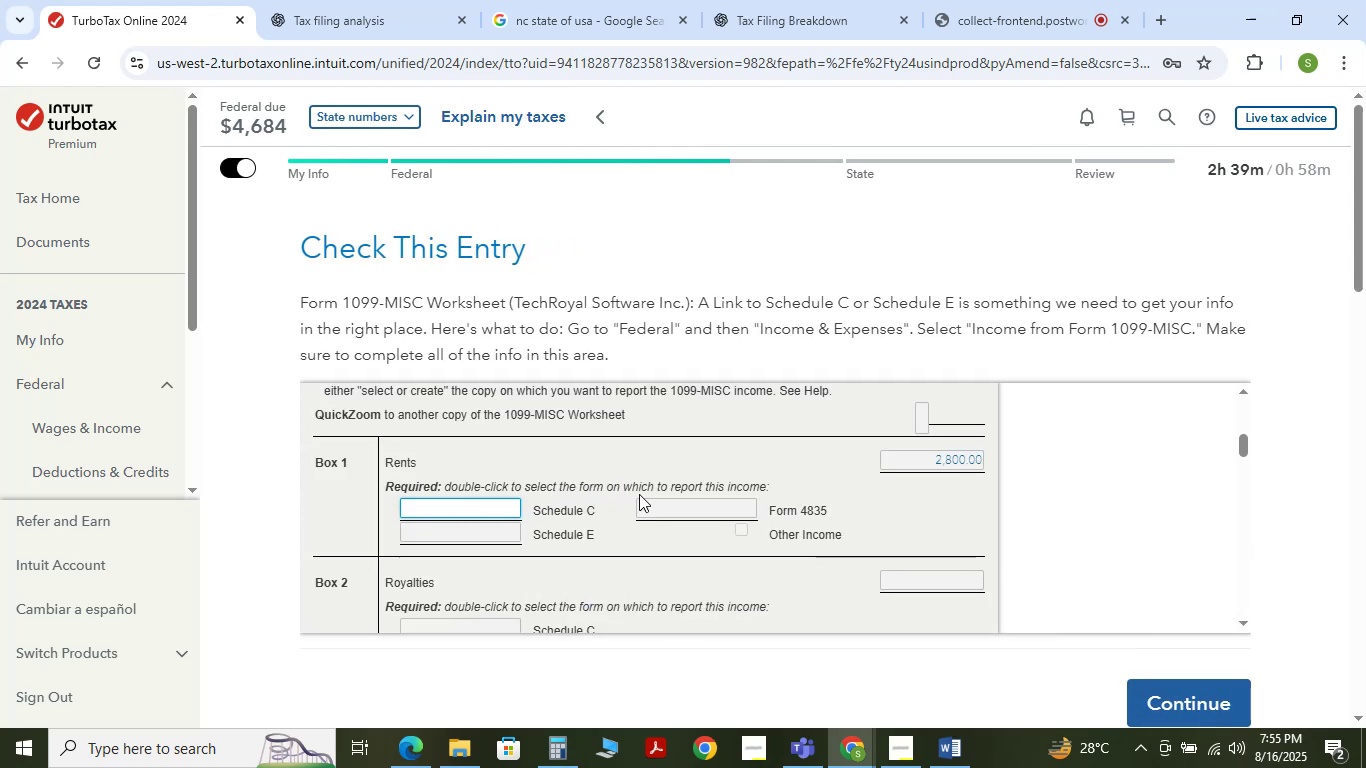 
wait(11.69)
 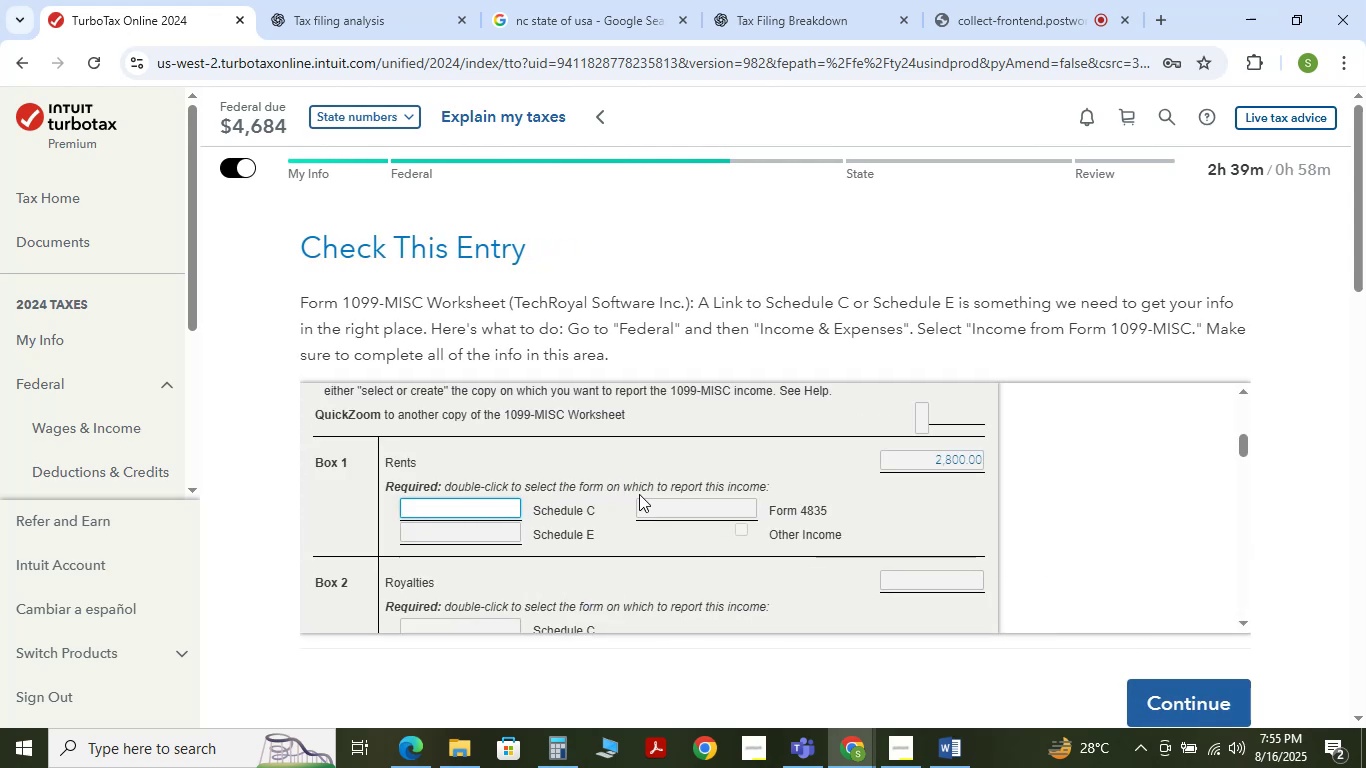 
key(Numpad0)
 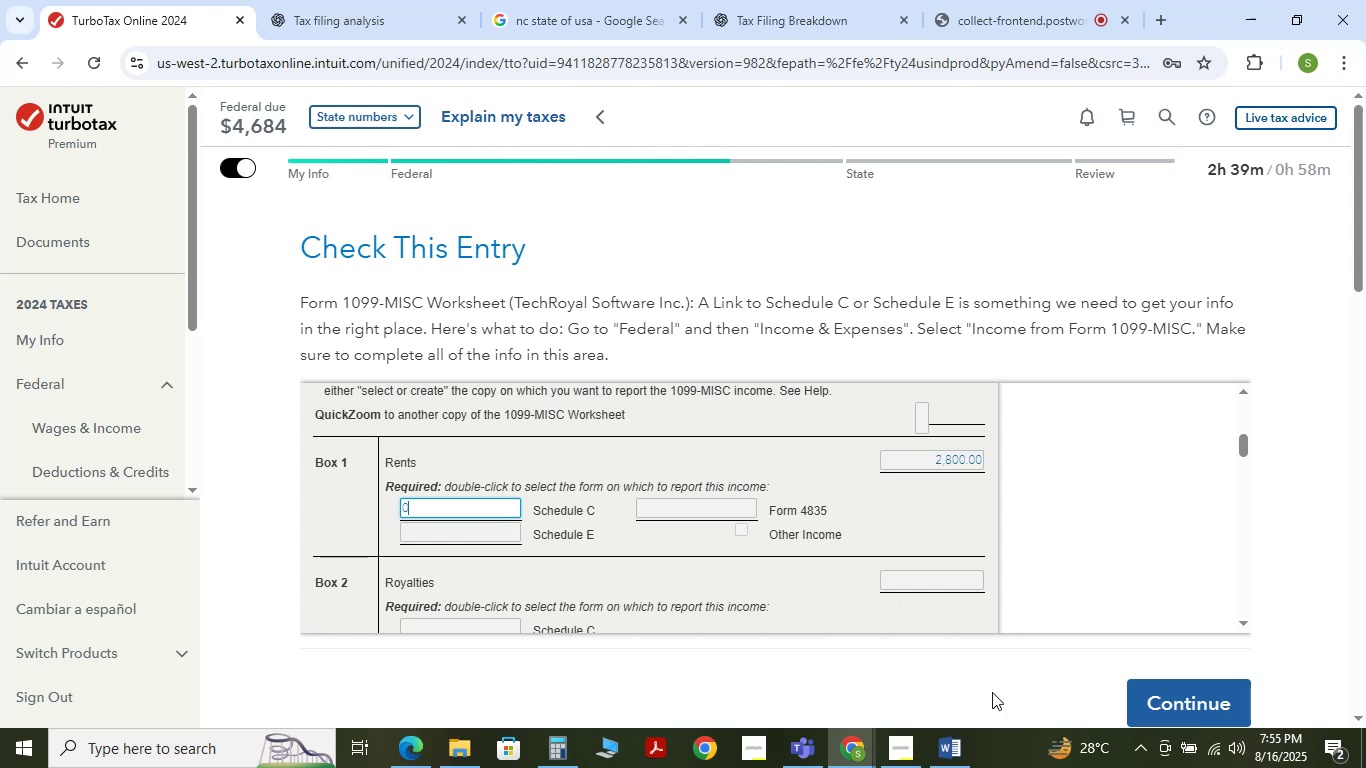 
left_click([936, 767])
 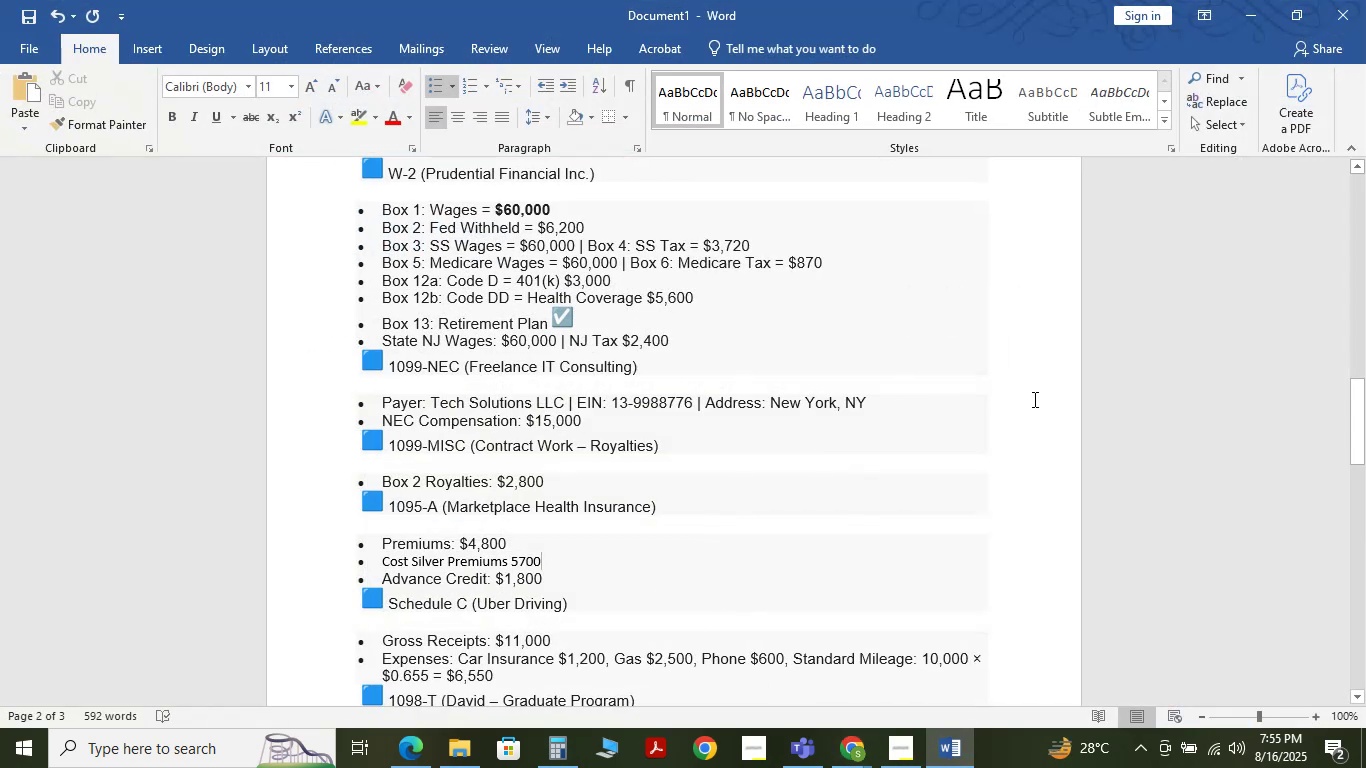 
left_click([1248, 0])
 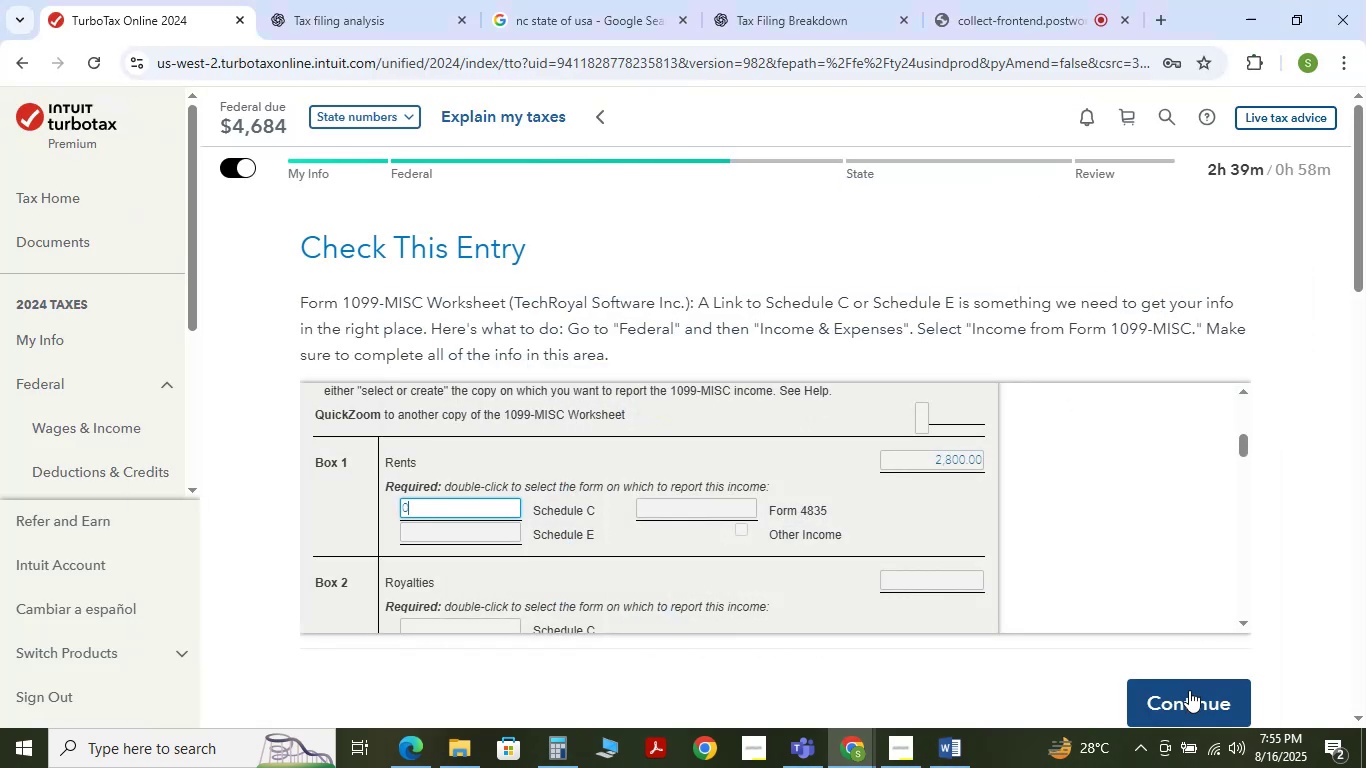 
left_click([1189, 690])
 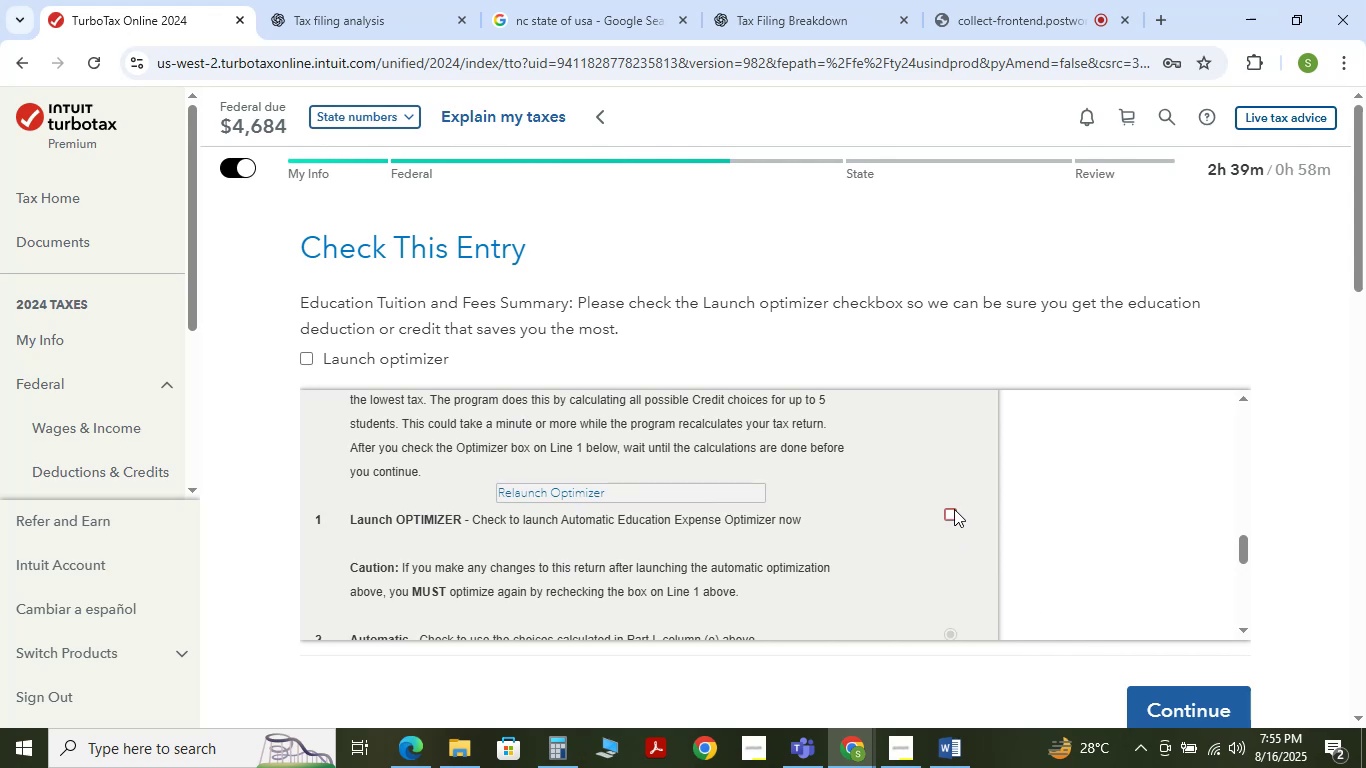 
wait(5.02)
 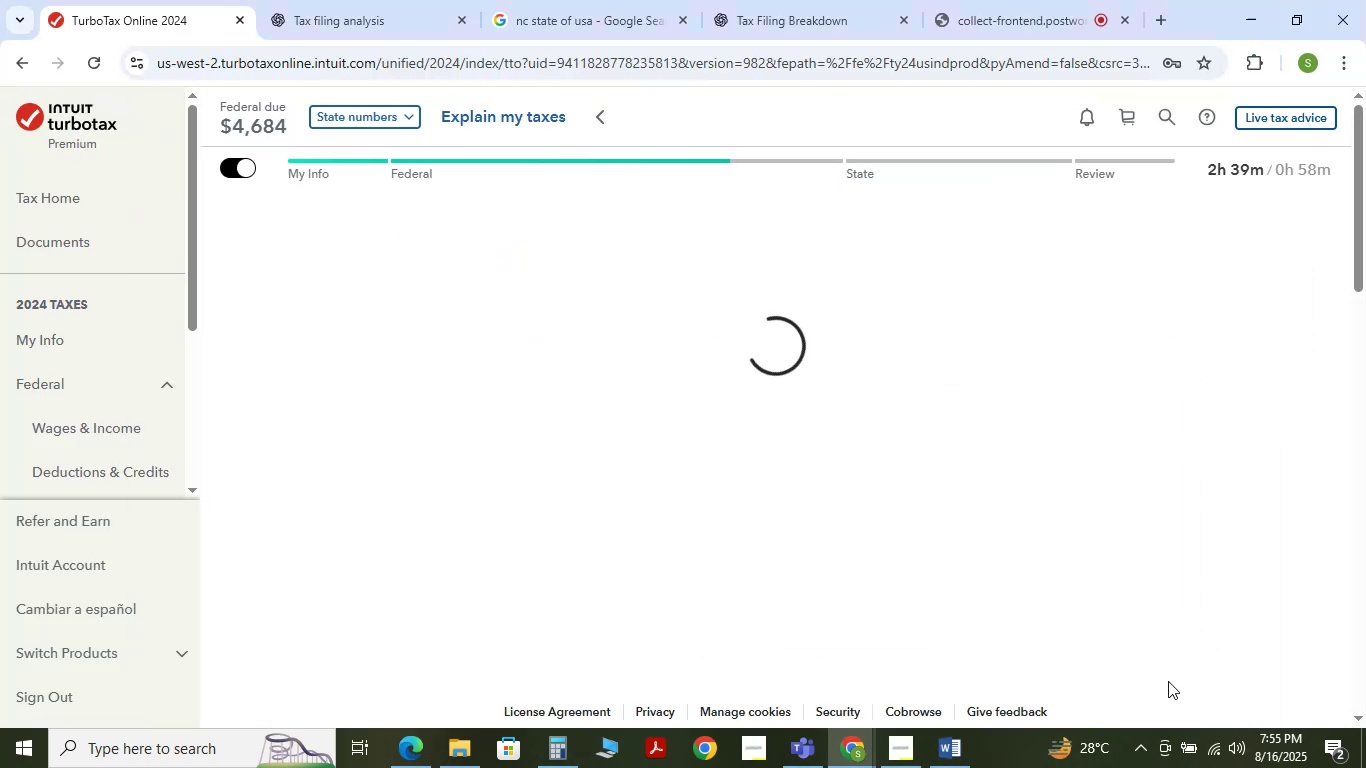 
left_click([954, 509])
 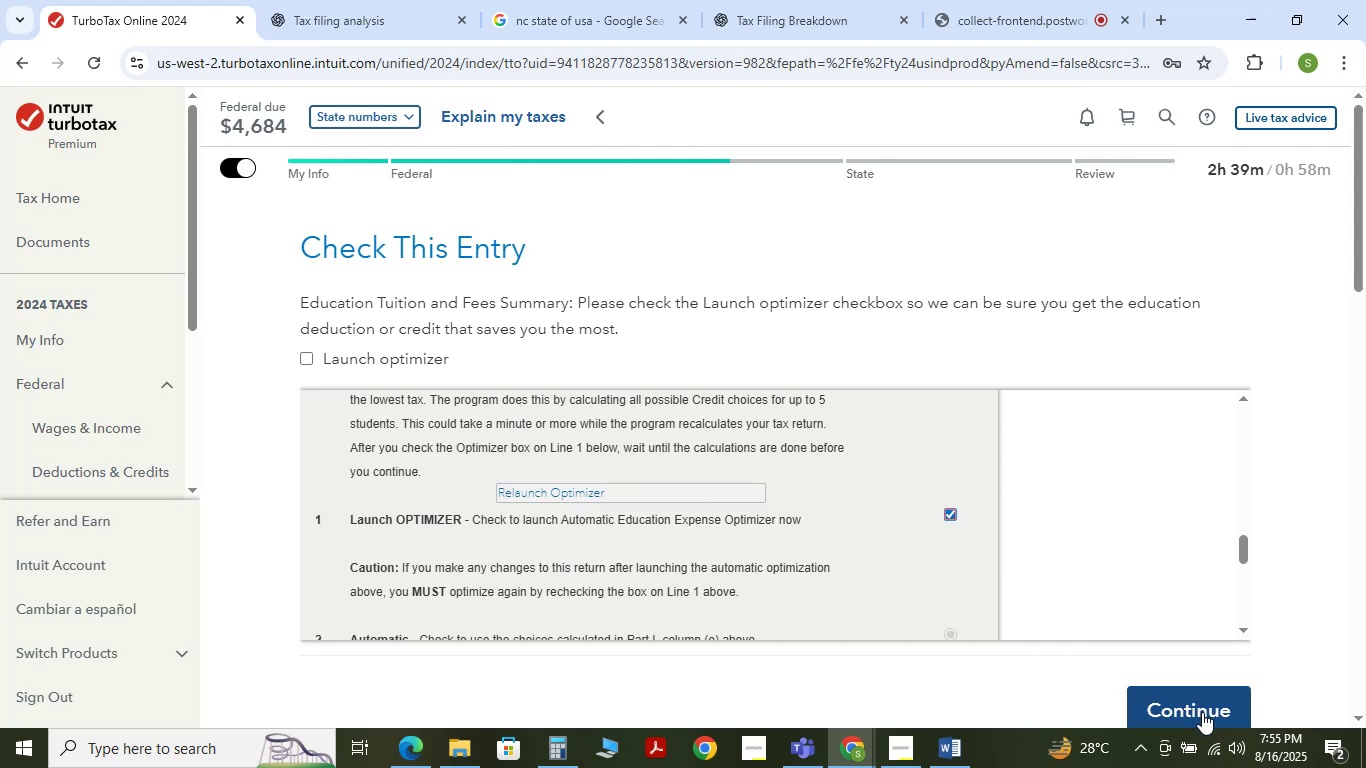 
left_click([1202, 712])
 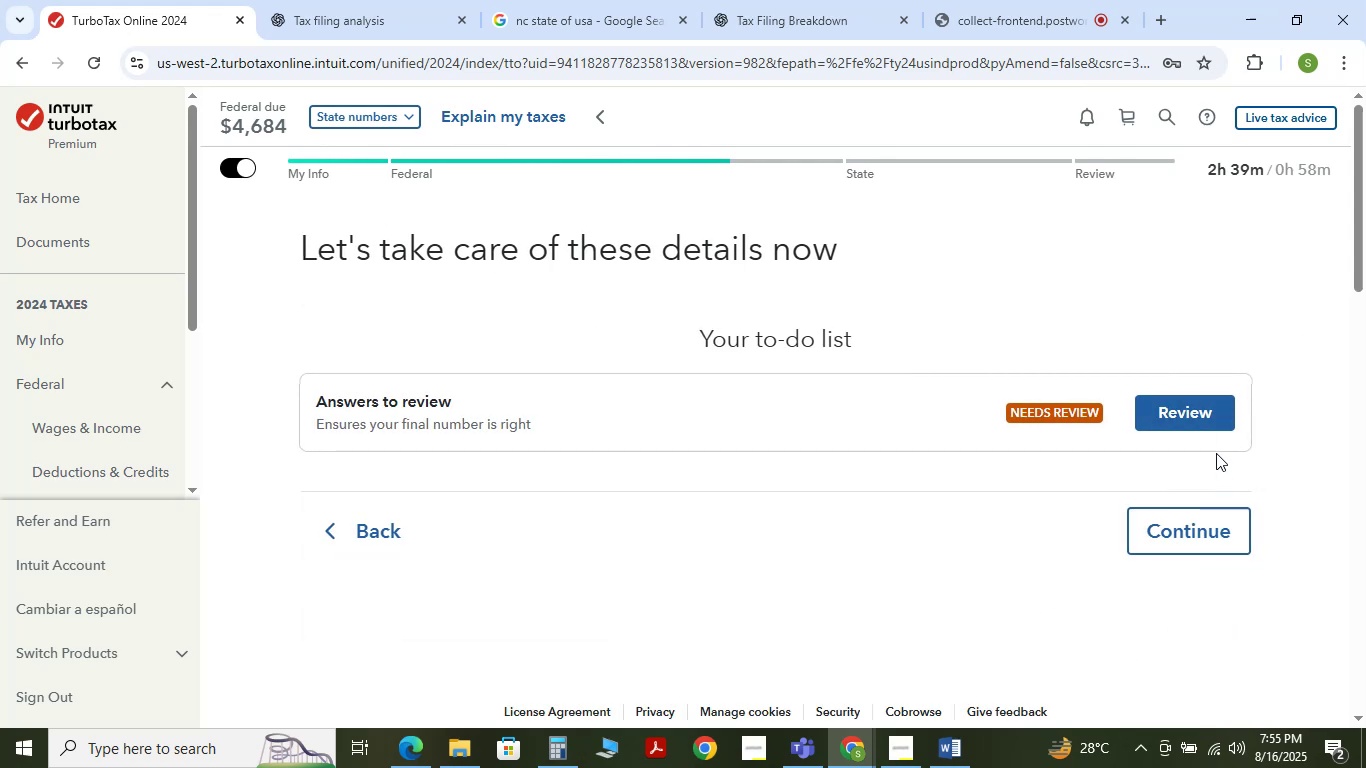 
left_click([1191, 414])
 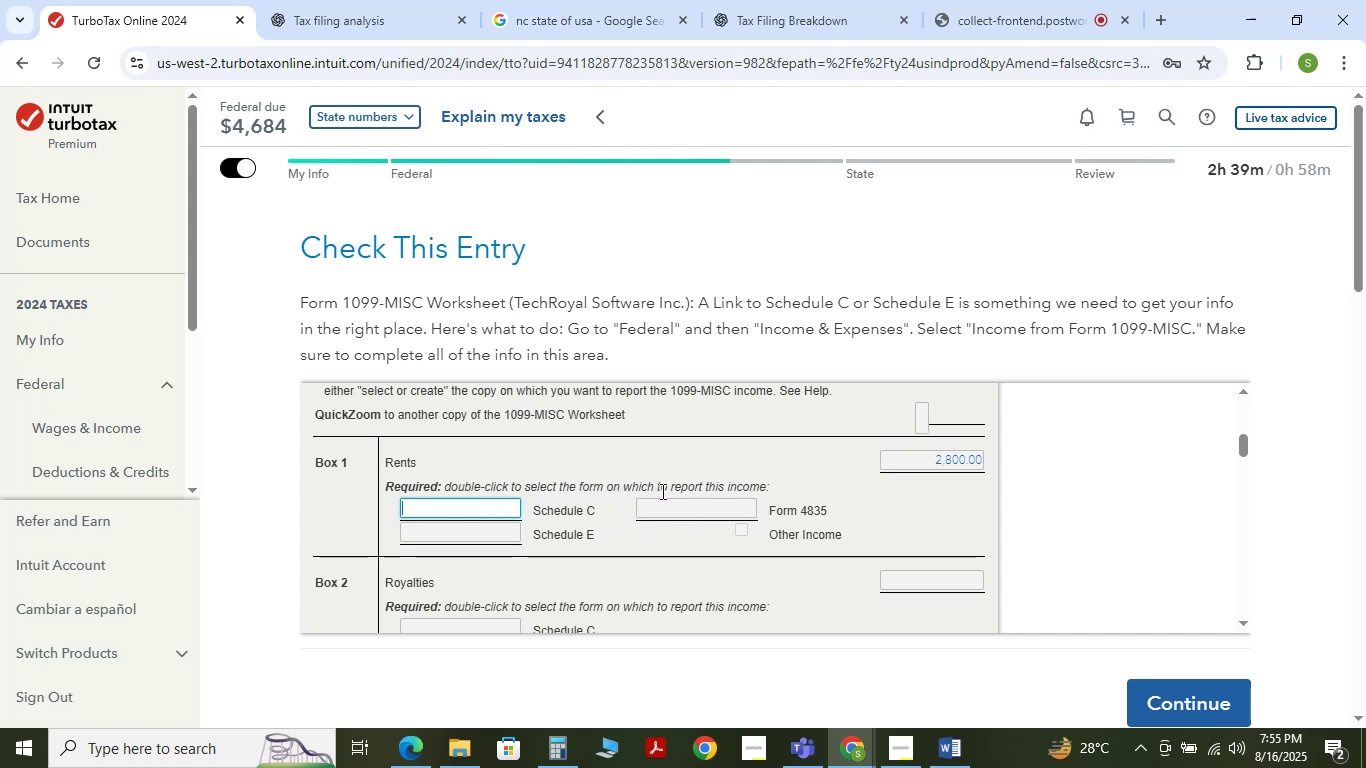 
wait(16.54)
 